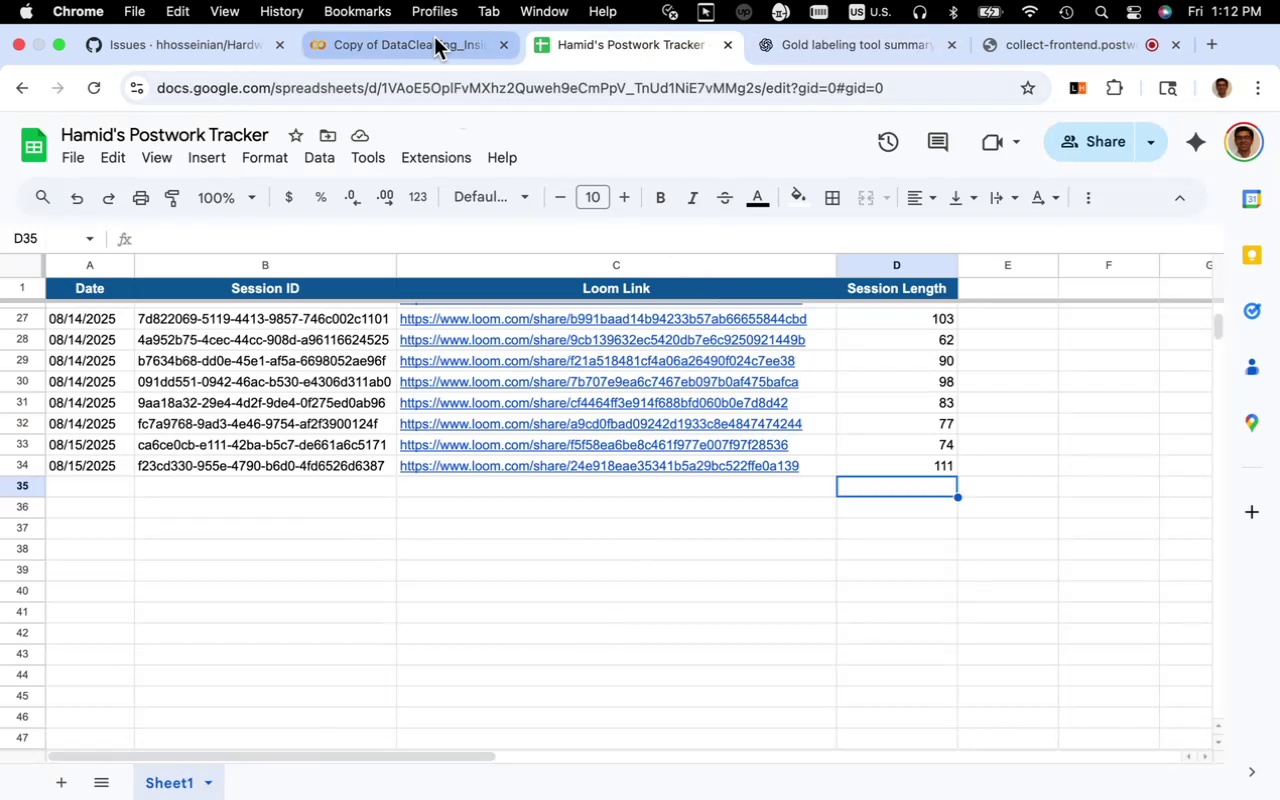 
left_click([434, 37])
 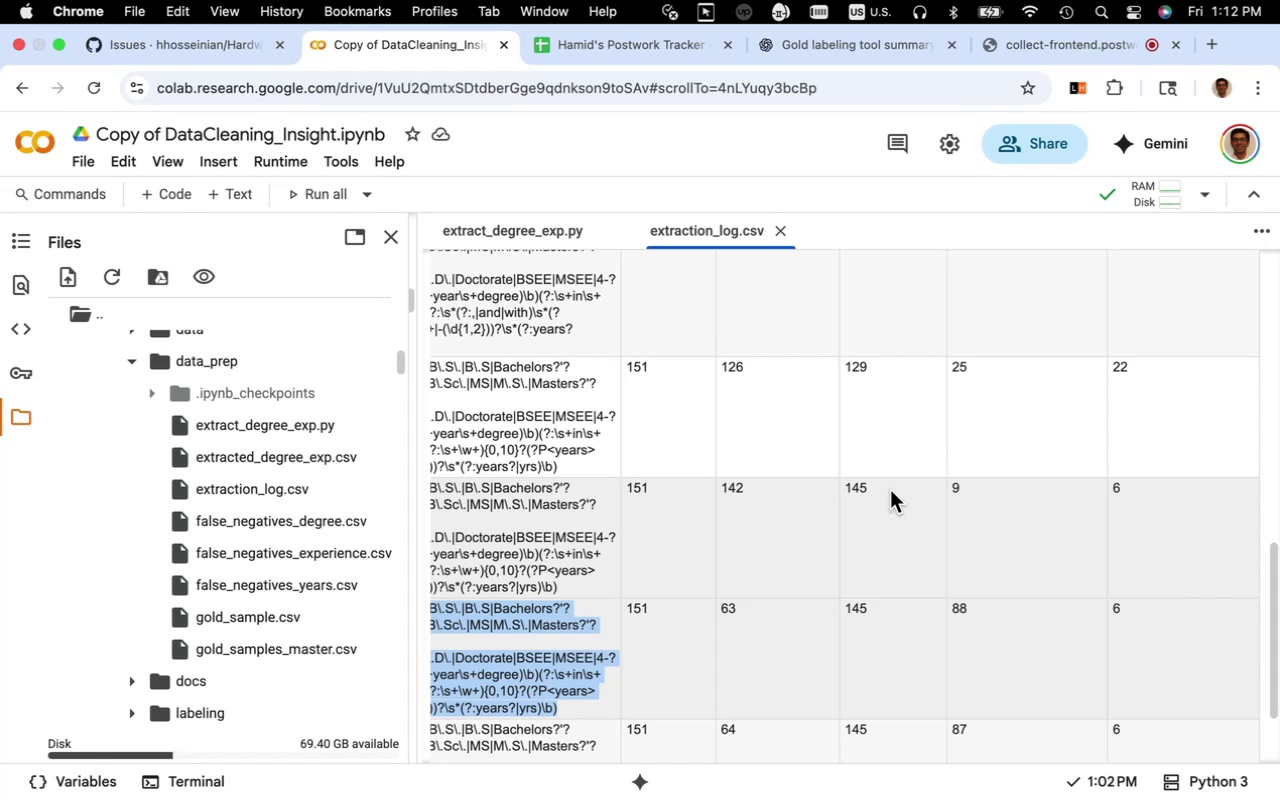 
wait(20.59)
 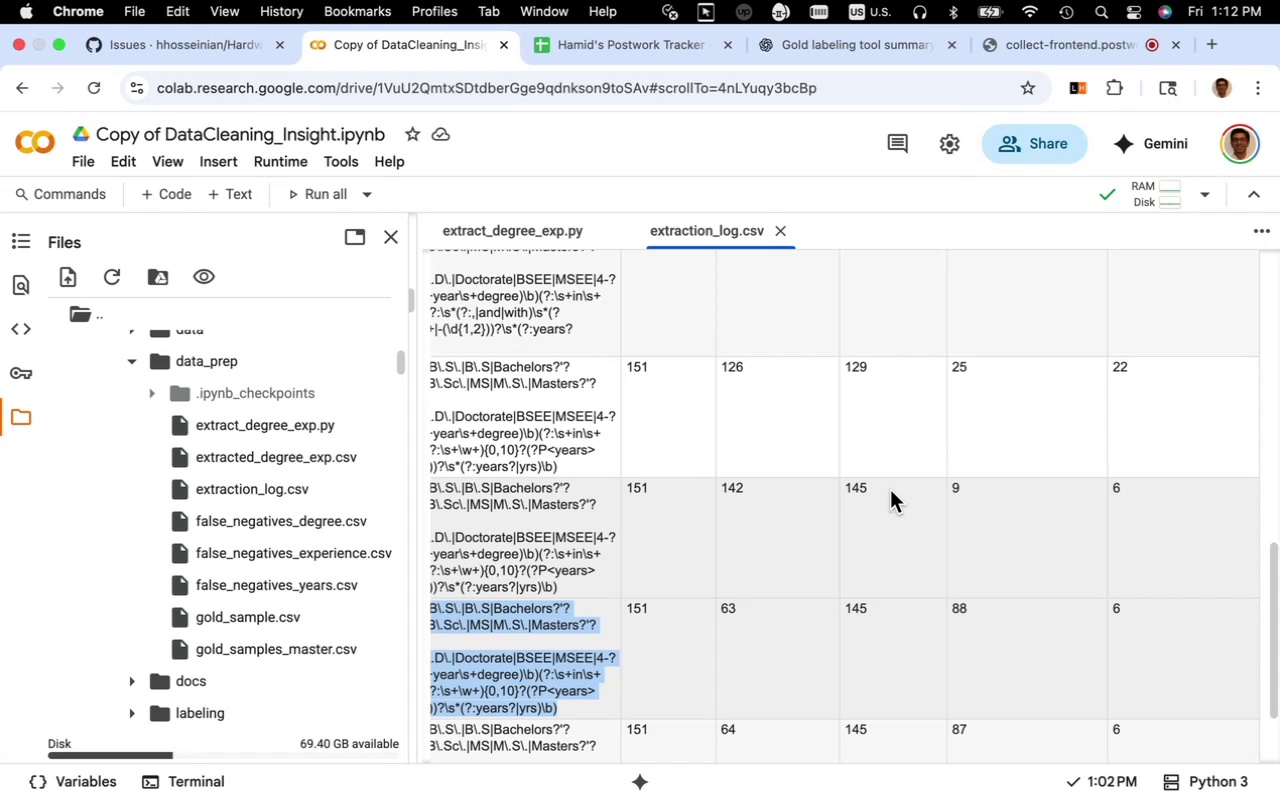 
scroll: coordinate [872, 508], scroll_direction: up, amount: 47.0
 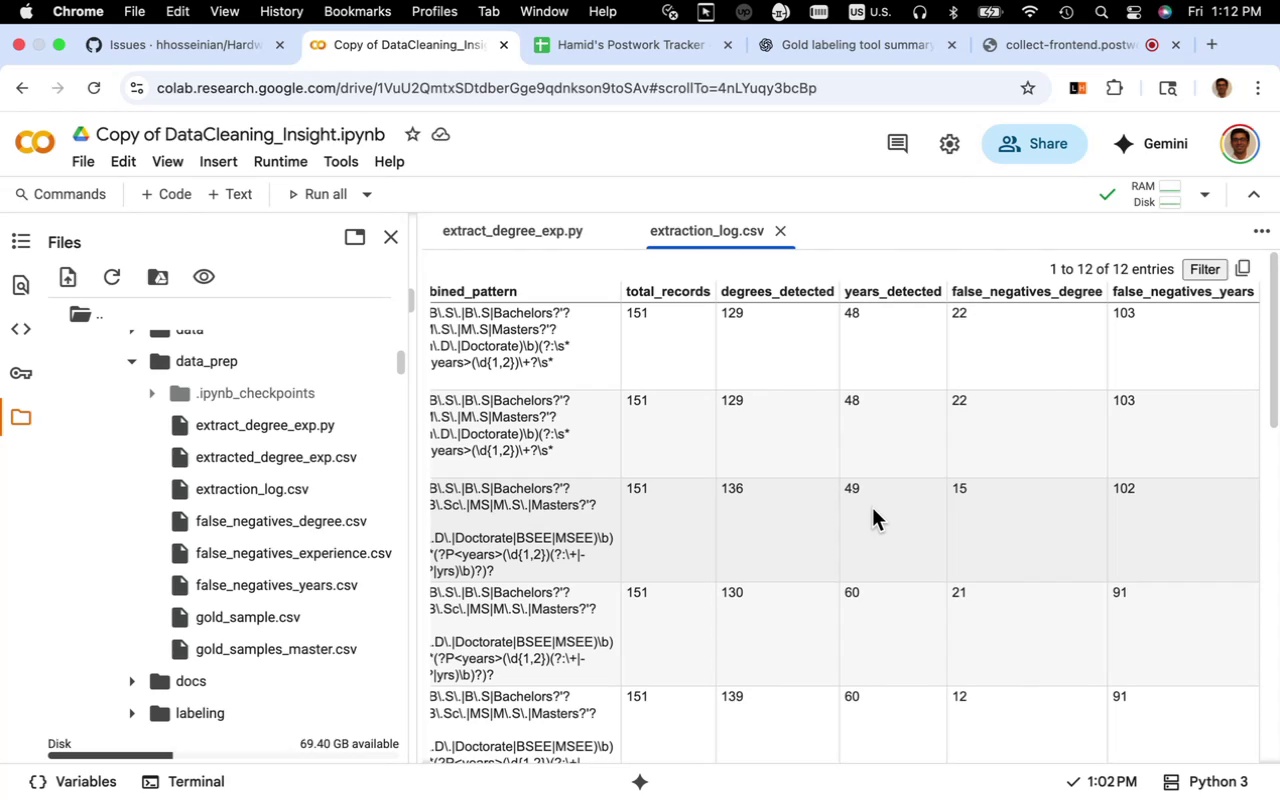 
scroll: coordinate [872, 508], scroll_direction: down, amount: 27.0
 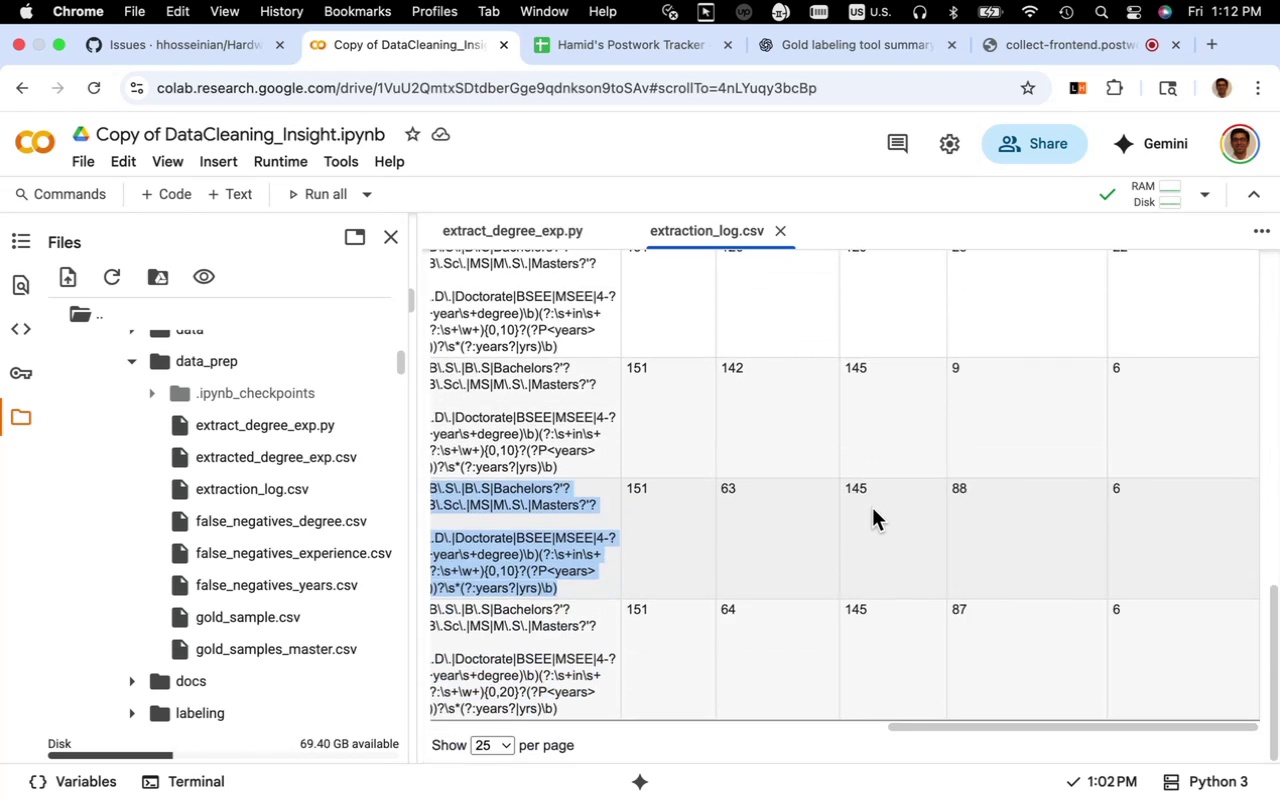 
scroll: coordinate [872, 508], scroll_direction: up, amount: 9.0
 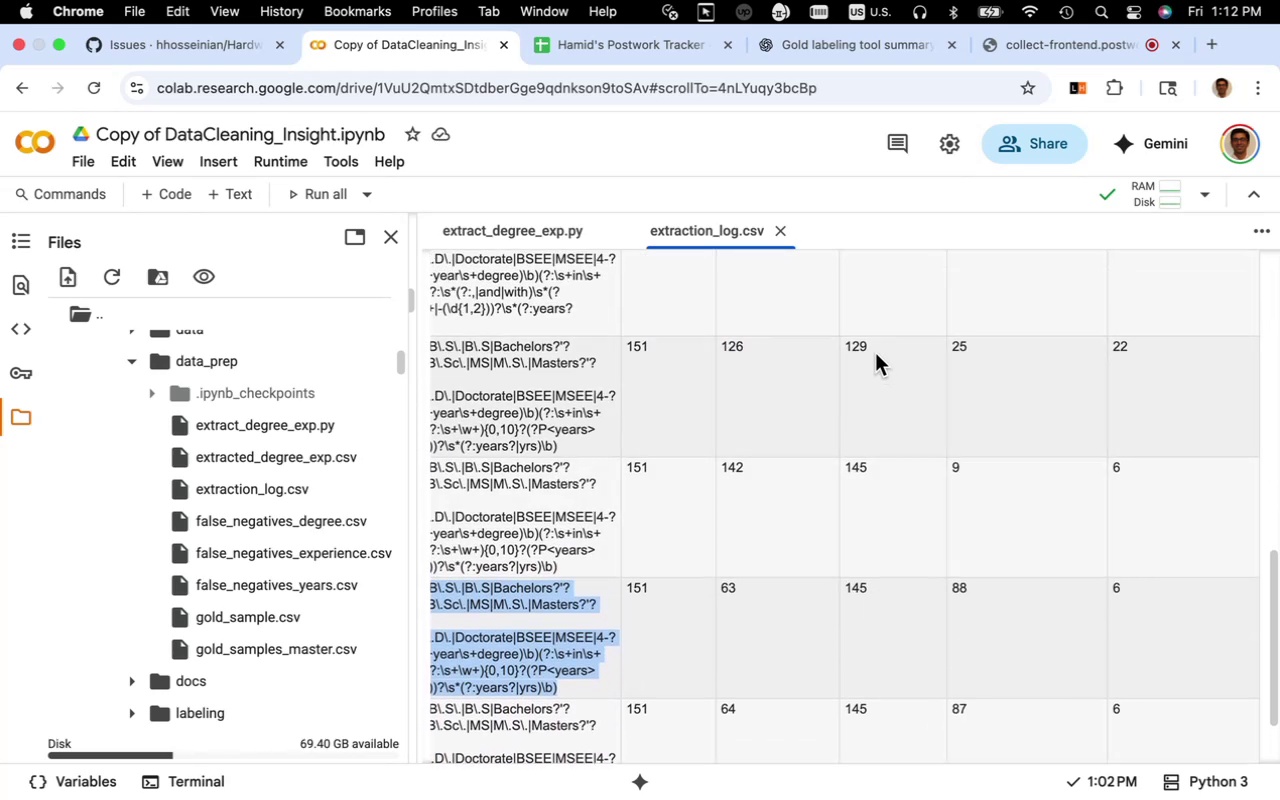 
left_click_drag(start_coordinate=[876, 349], to_coordinate=[844, 352])
 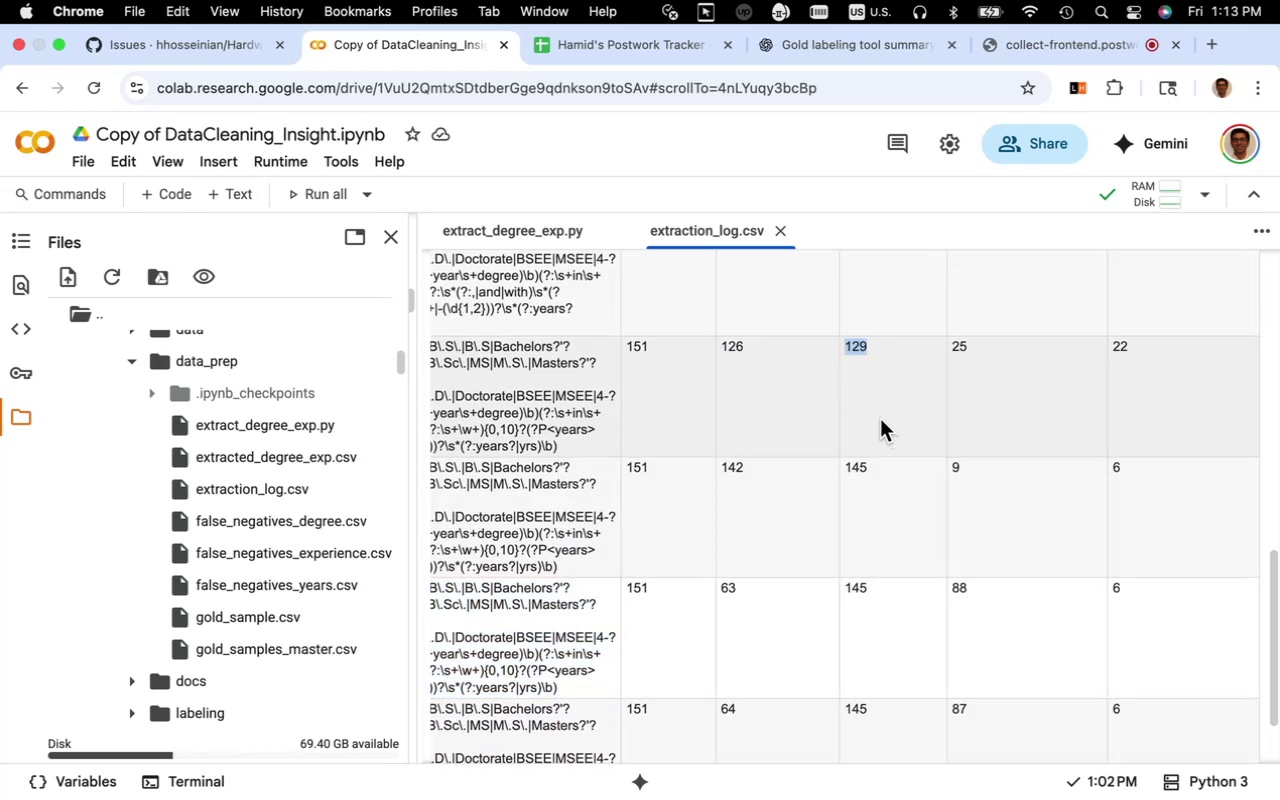 
key(Meta+C)
 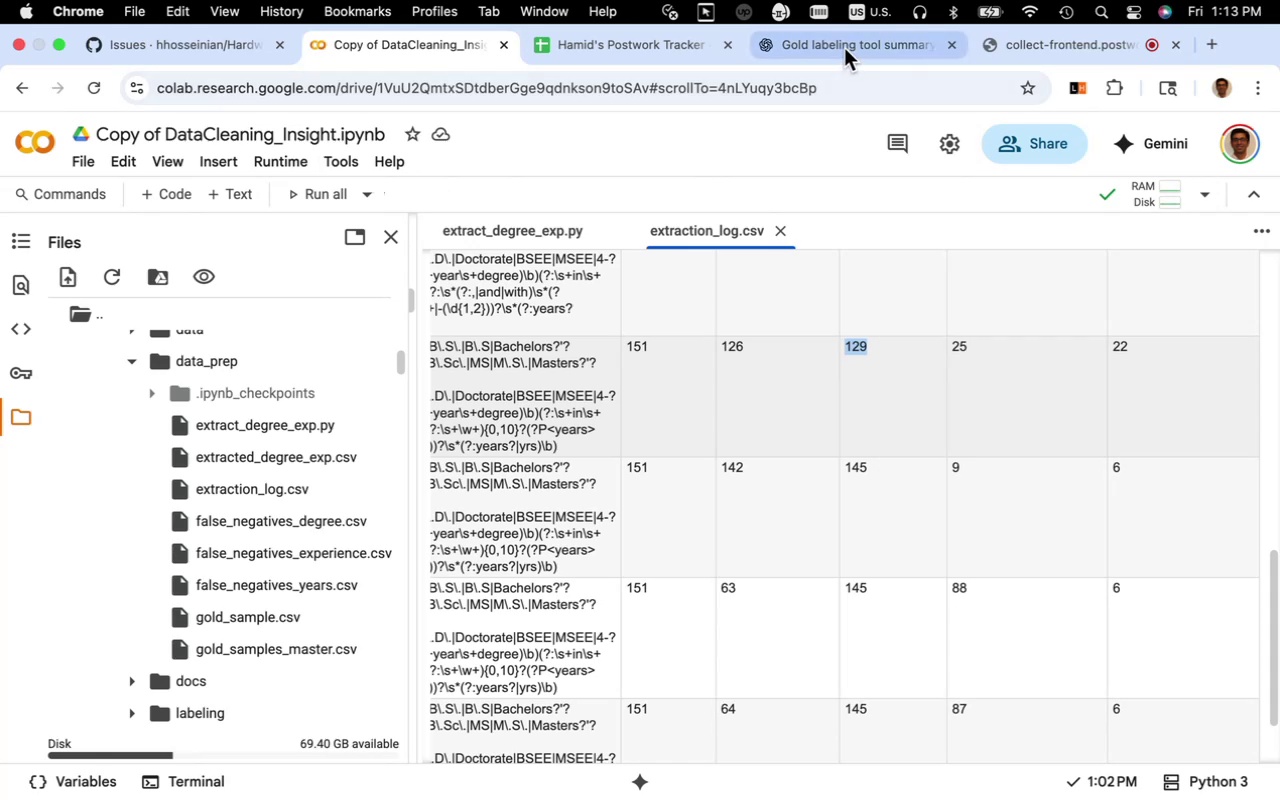 
left_click([844, 48])
 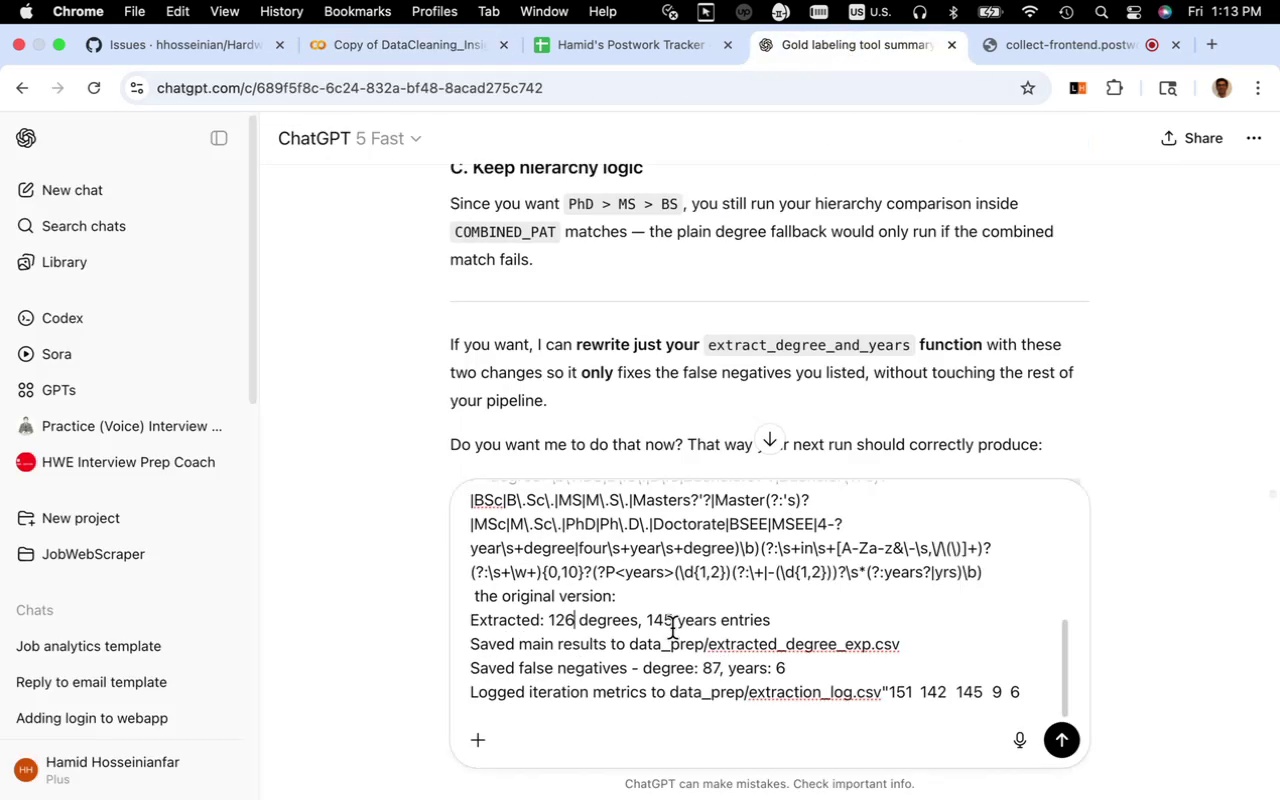 
left_click_drag(start_coordinate=[675, 624], to_coordinate=[648, 629])
 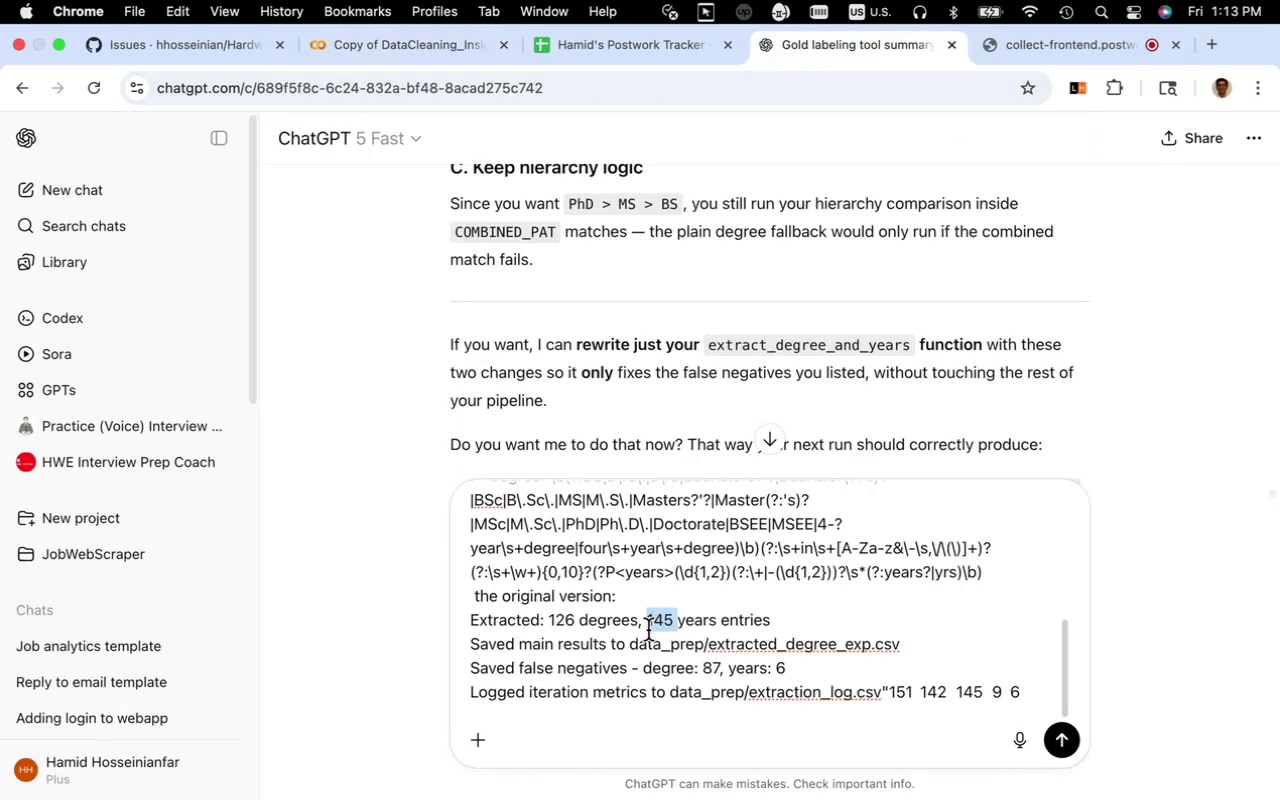 
key(Meta+V)
 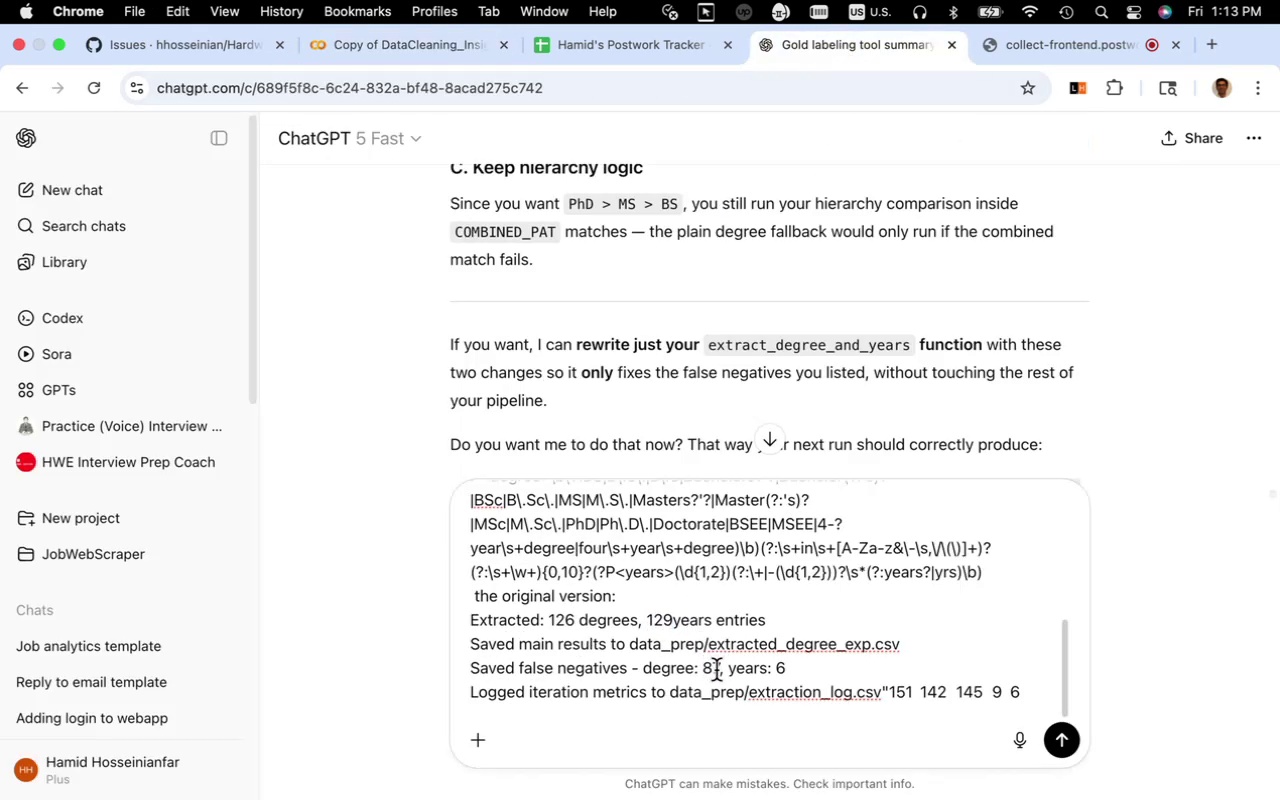 
left_click_drag(start_coordinate=[720, 668], to_coordinate=[705, 668])
 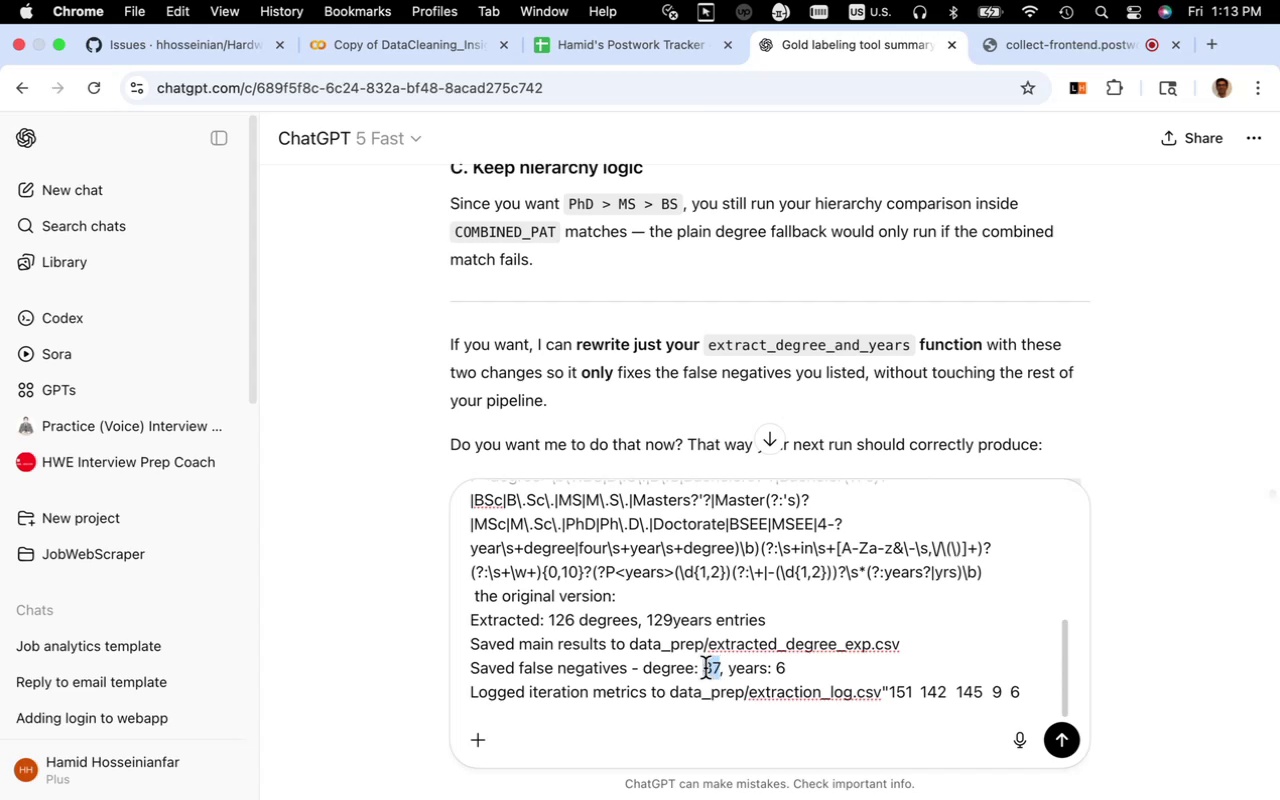 
type(25)
 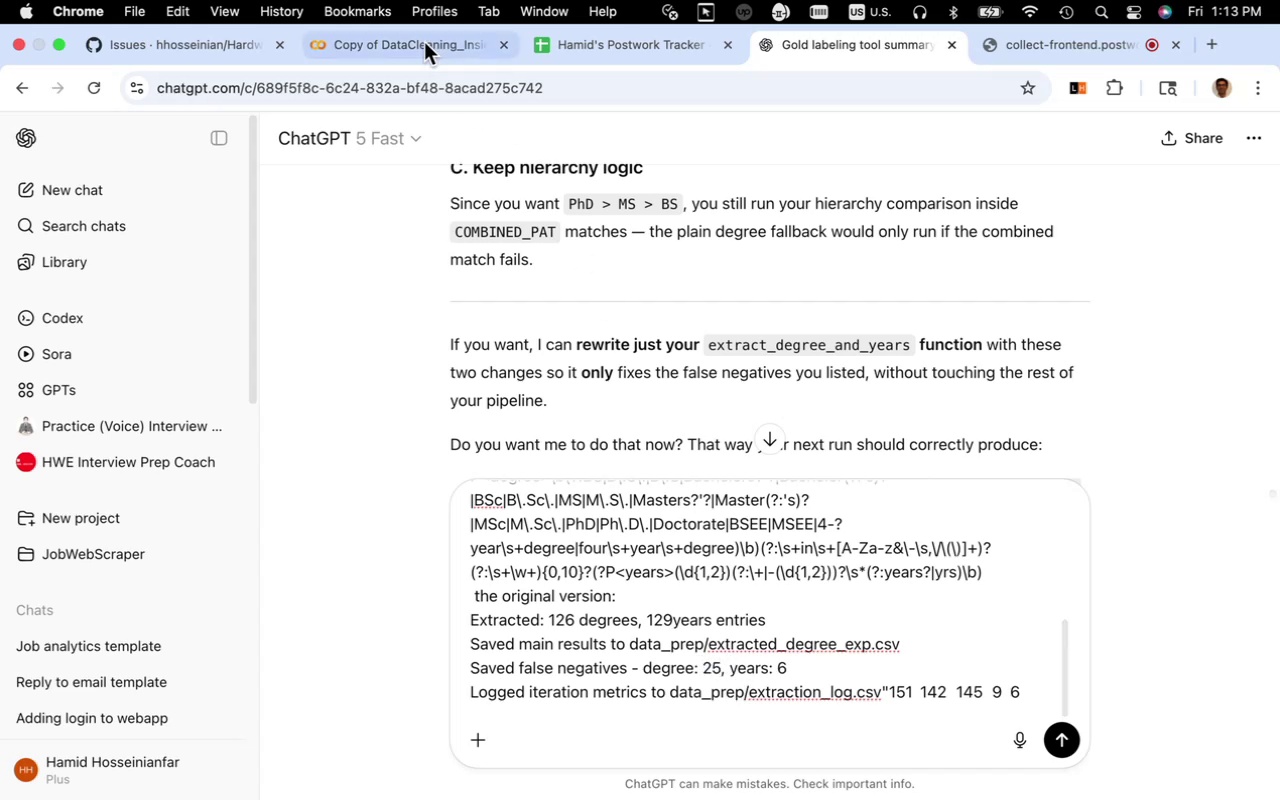 
left_click([421, 32])
 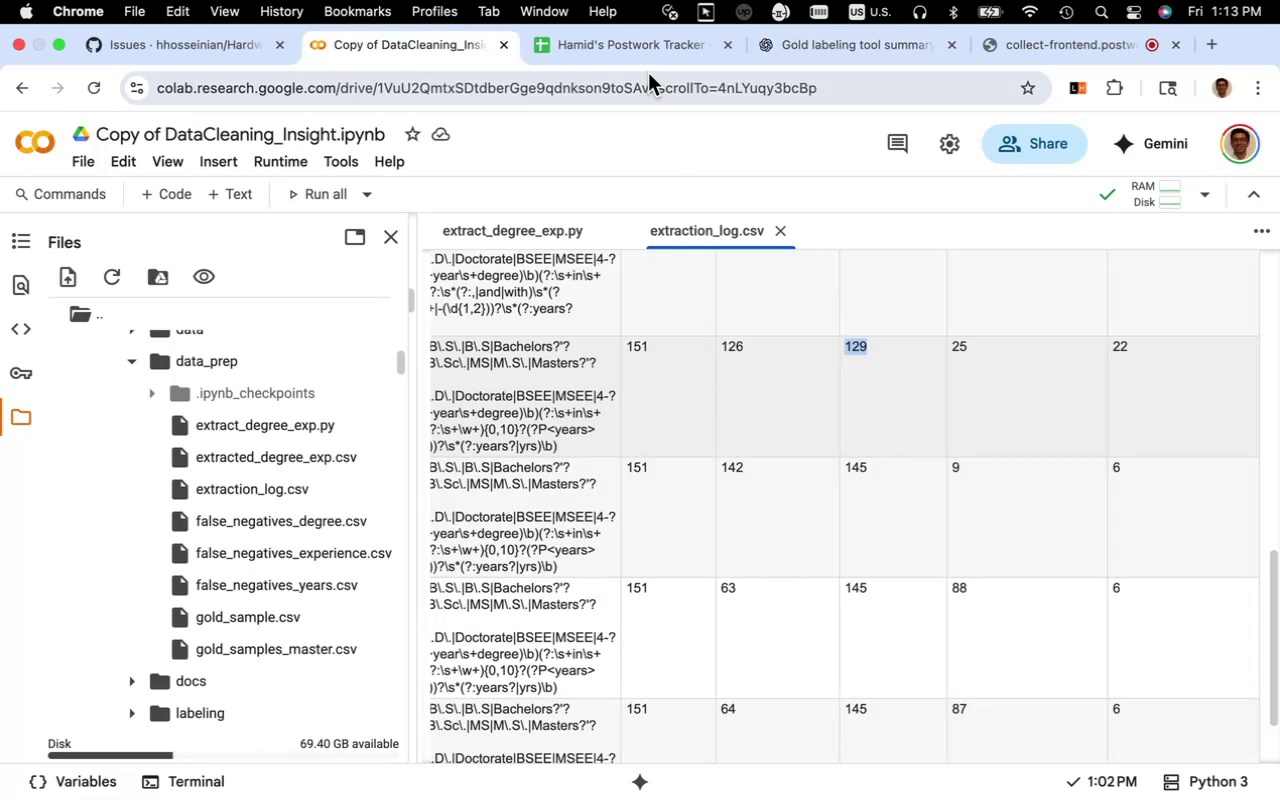 
wait(5.77)
 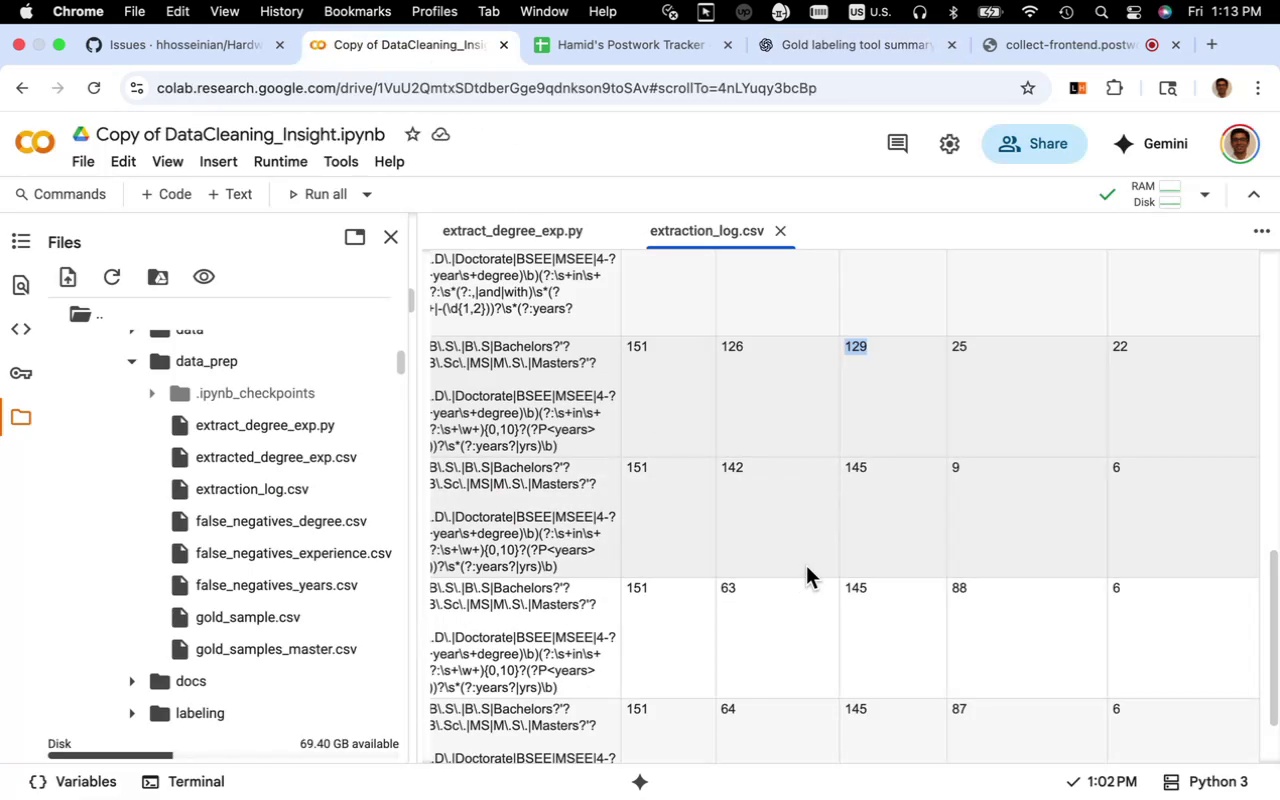 
left_click([852, 52])
 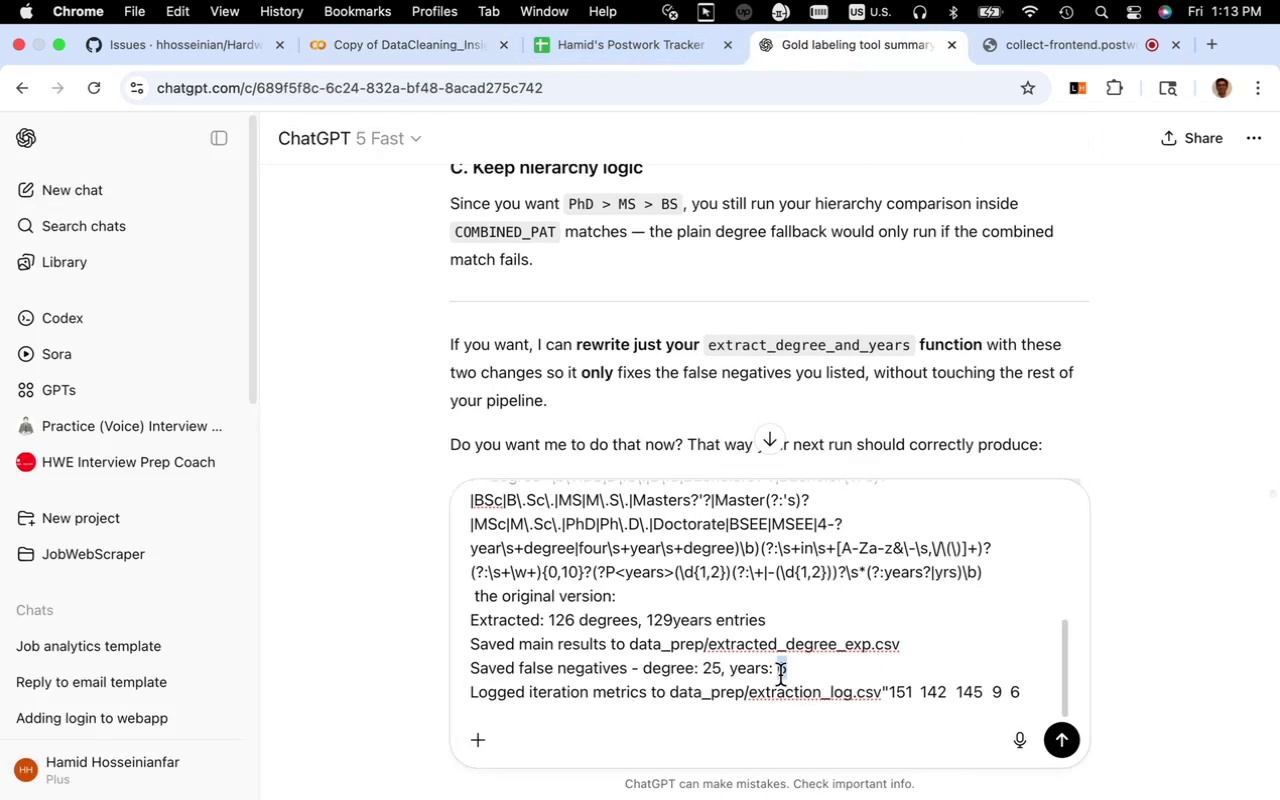 
type(22)
 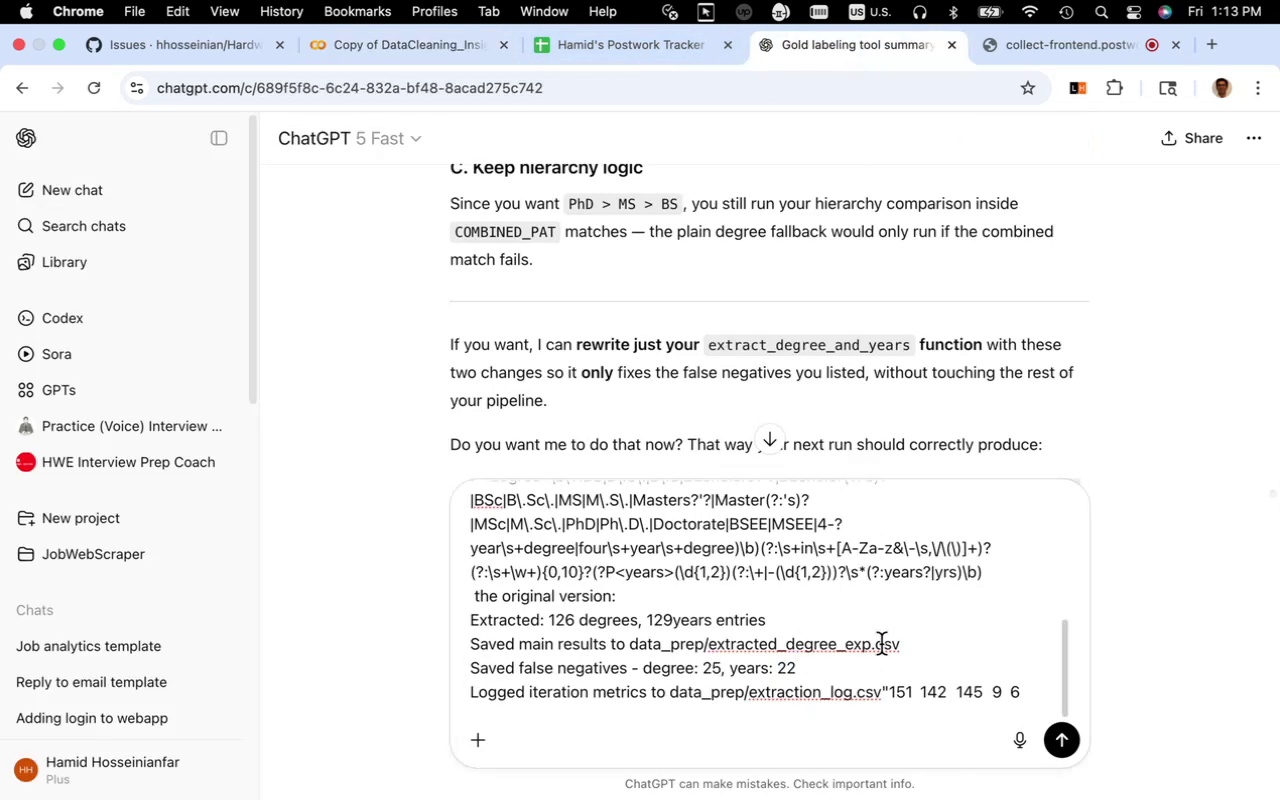 
scroll: coordinate [882, 642], scroll_direction: down, amount: 5.0
 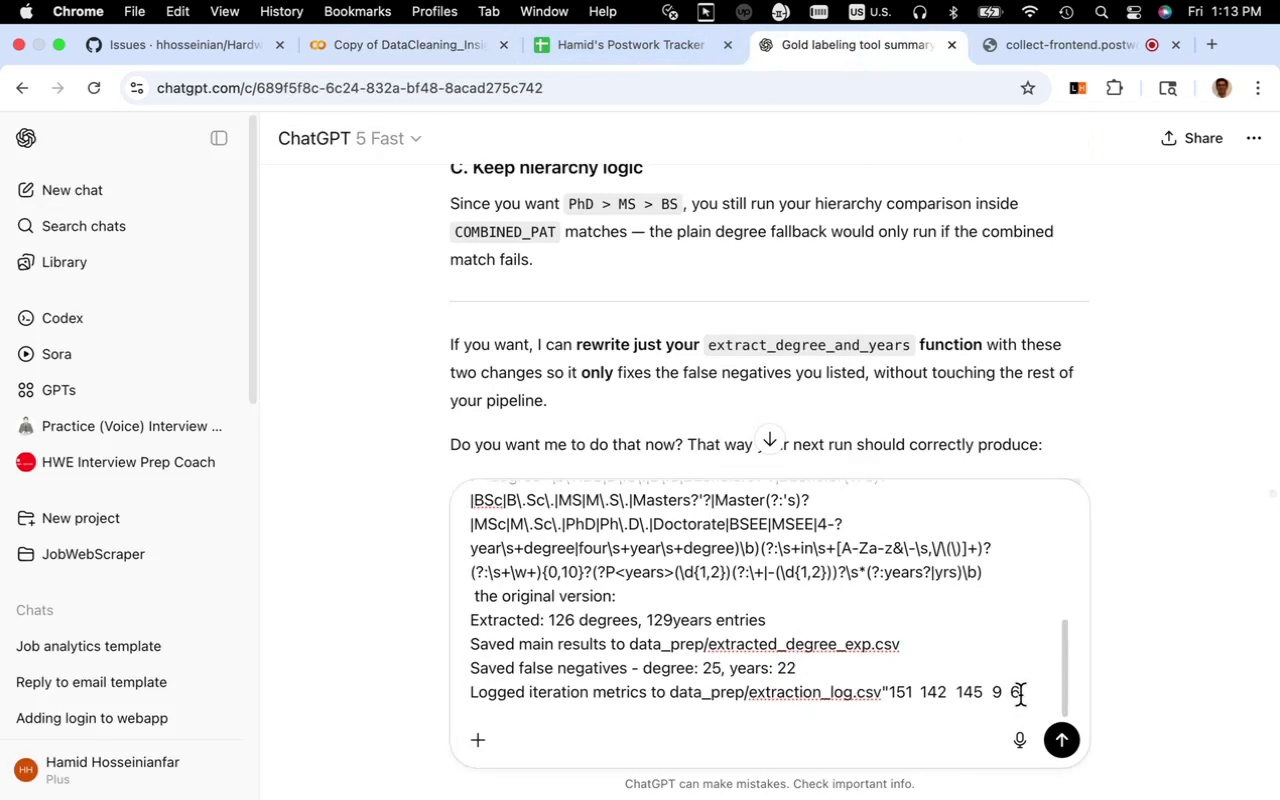 
left_click_drag(start_coordinate=[1021, 695], to_coordinate=[892, 697])
 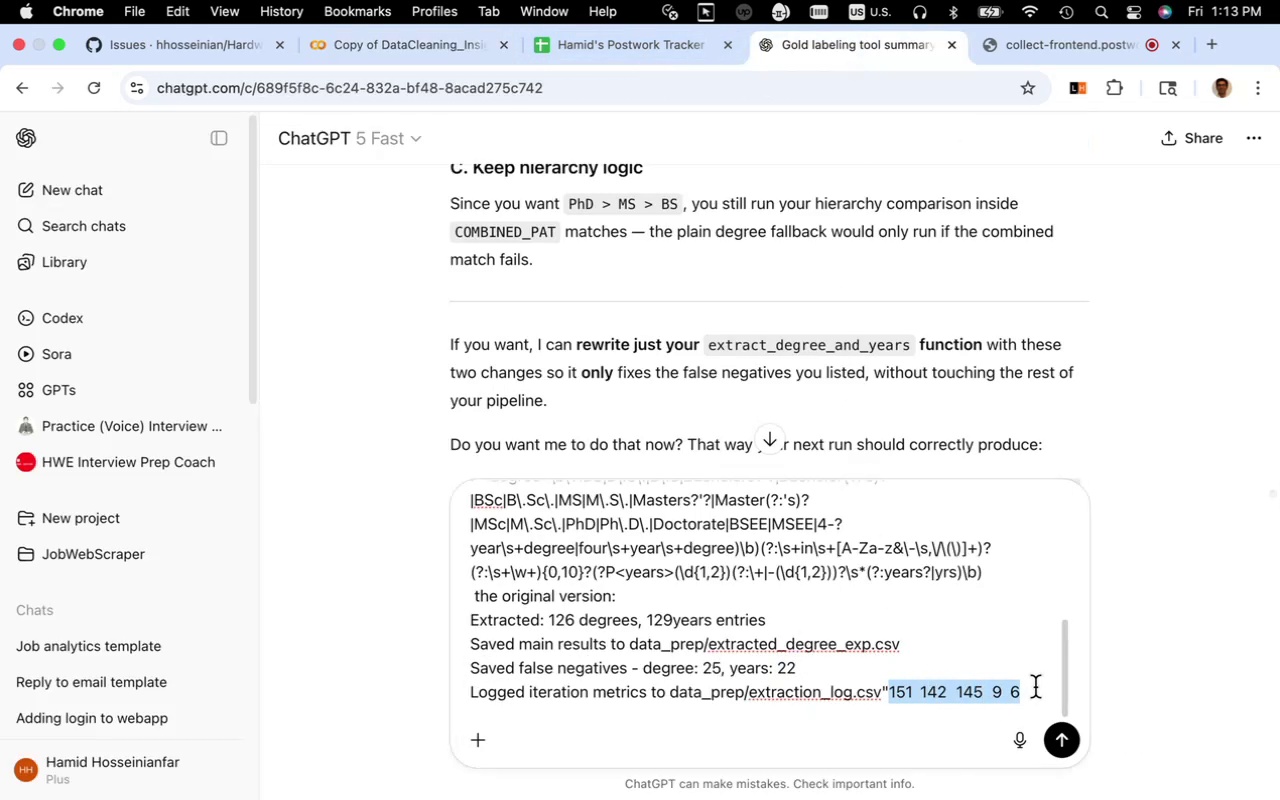 
key(Backspace)
 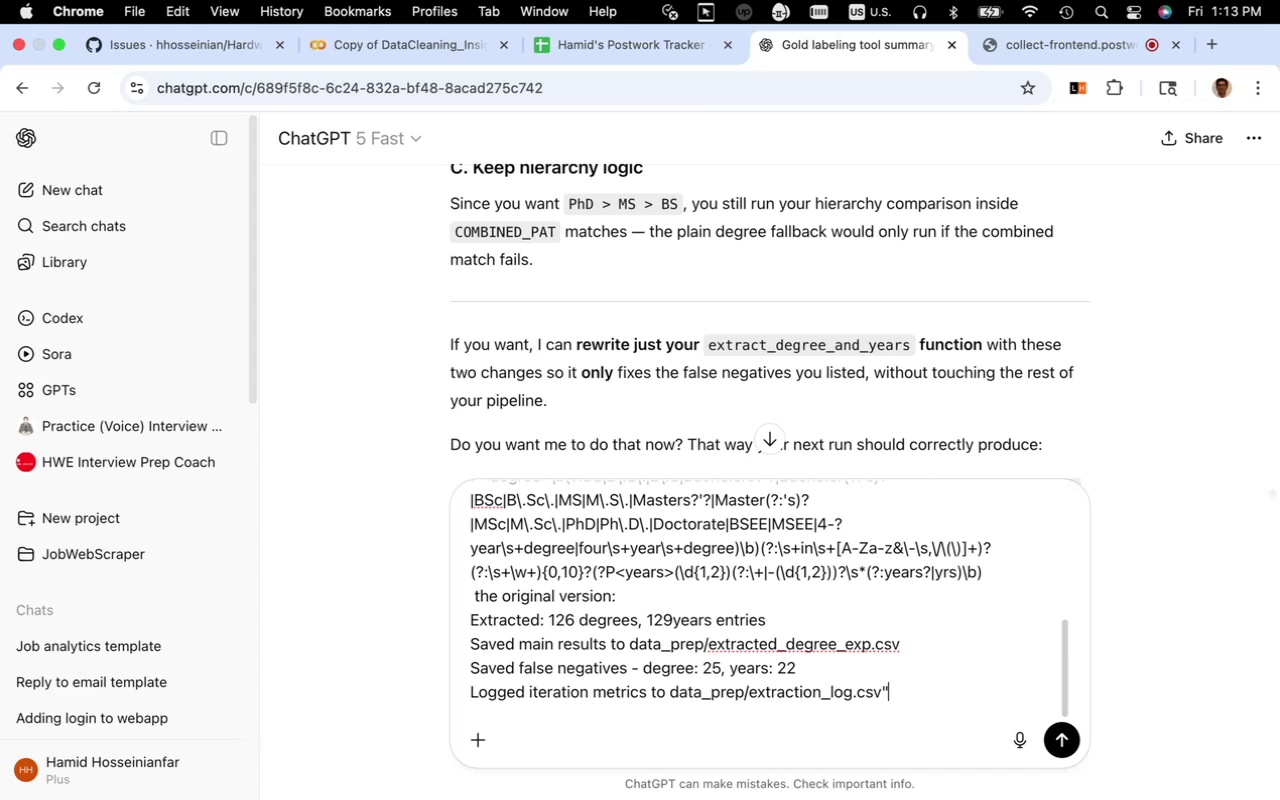 
key(Shift+ShiftRight)
 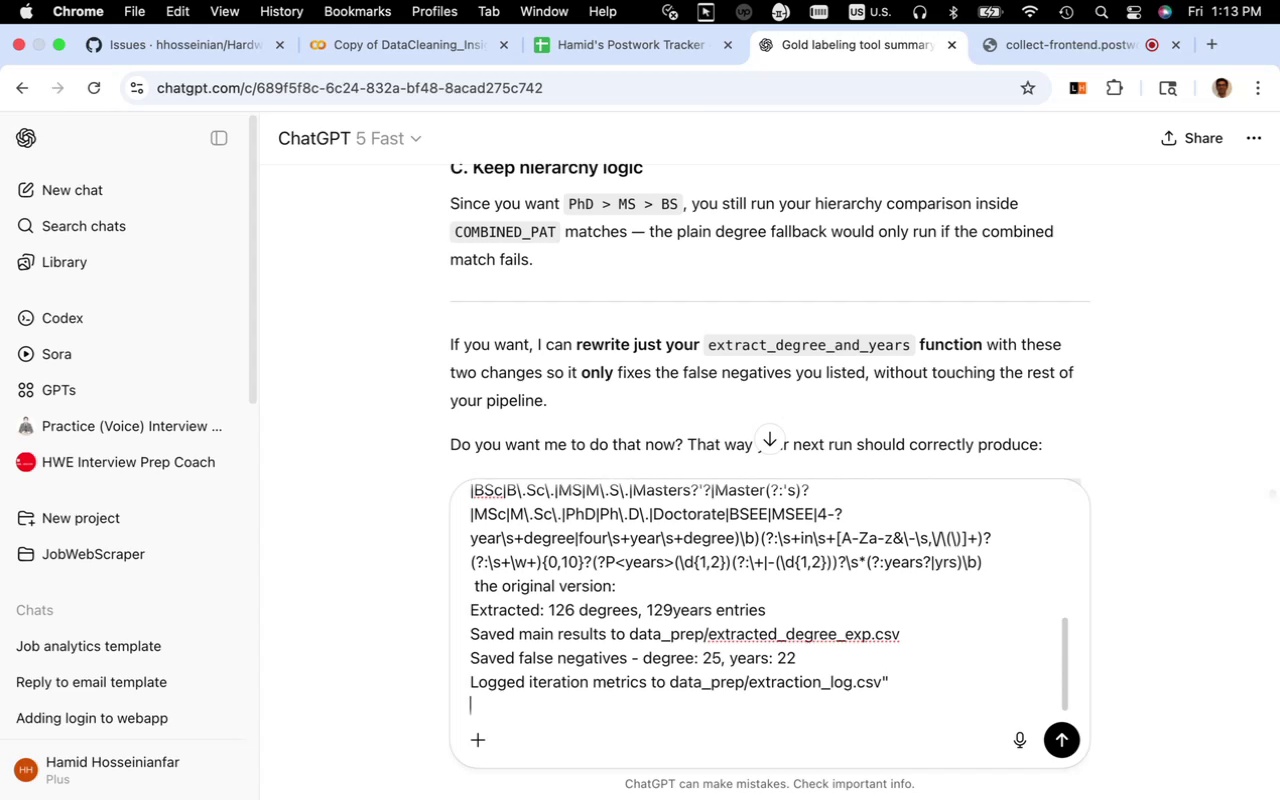 
key(Shift+Enter)
 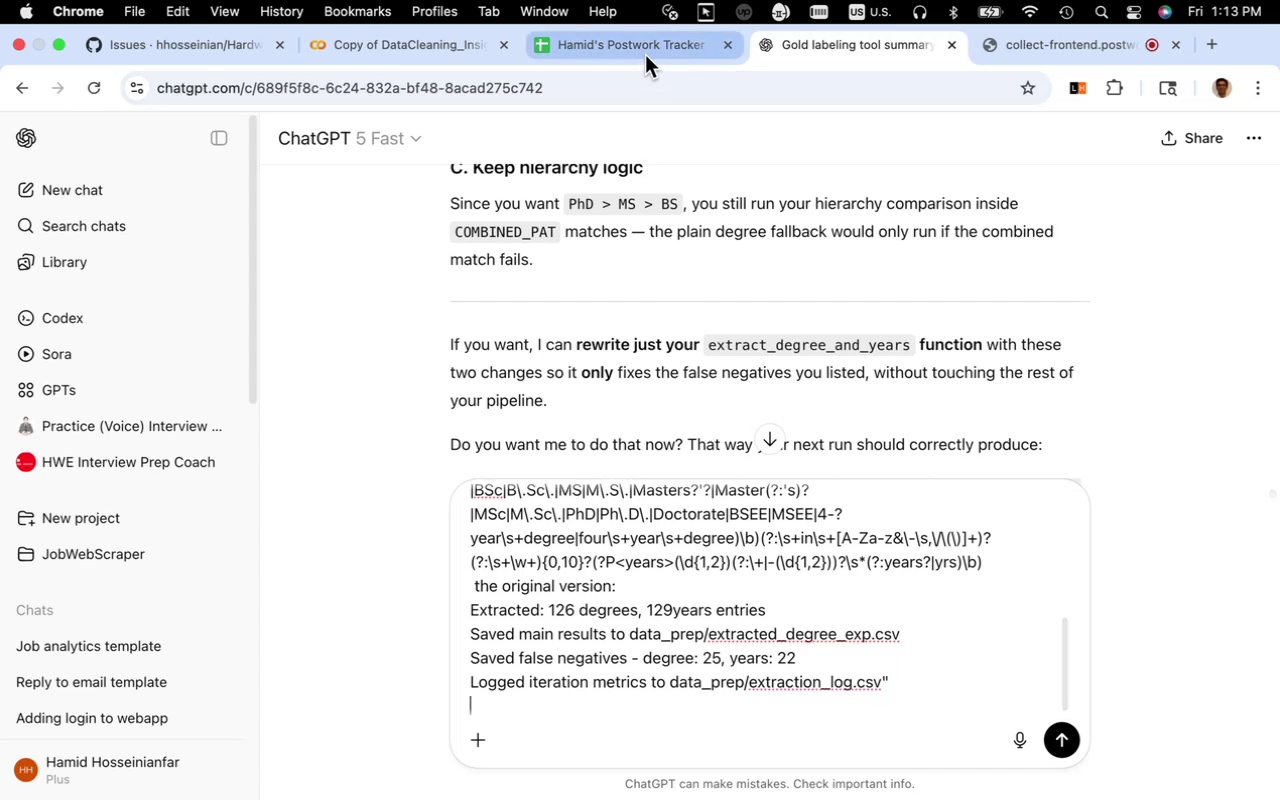 
wait(6.69)
 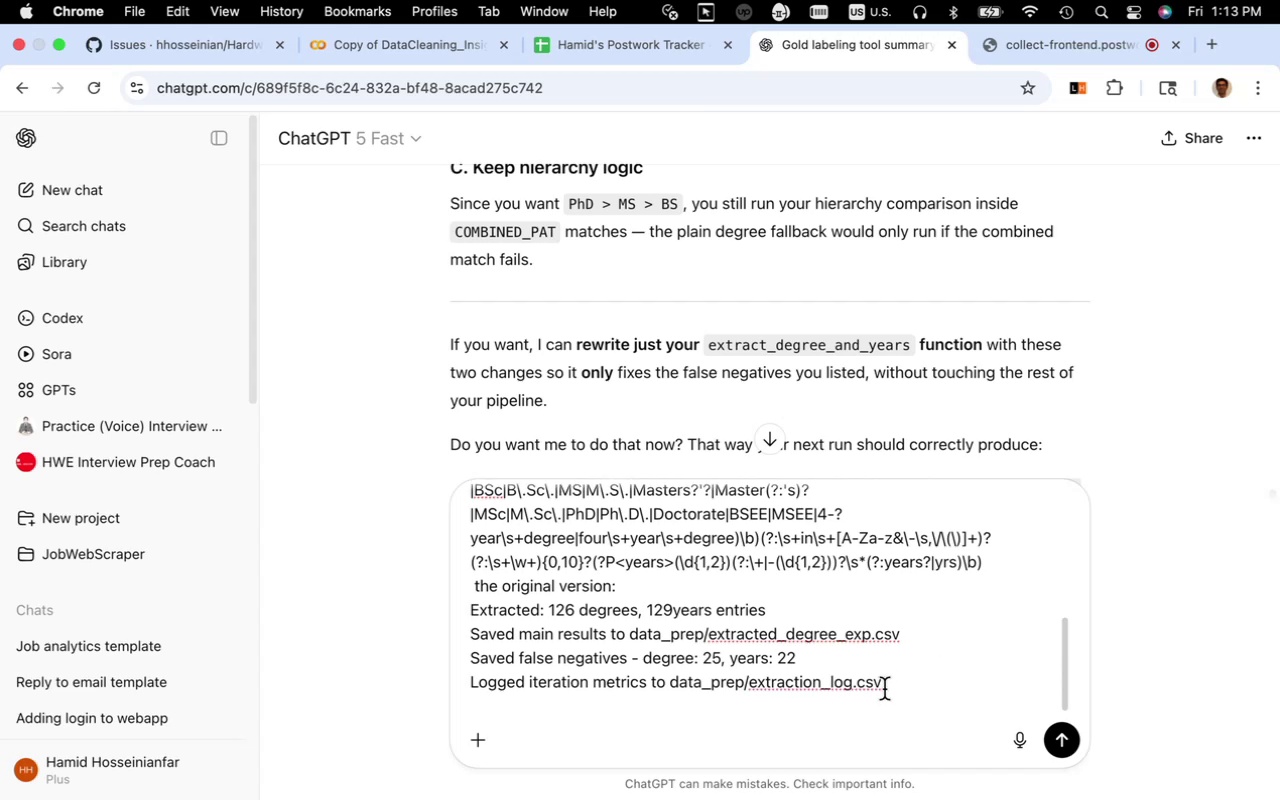 
left_click([645, 55])
 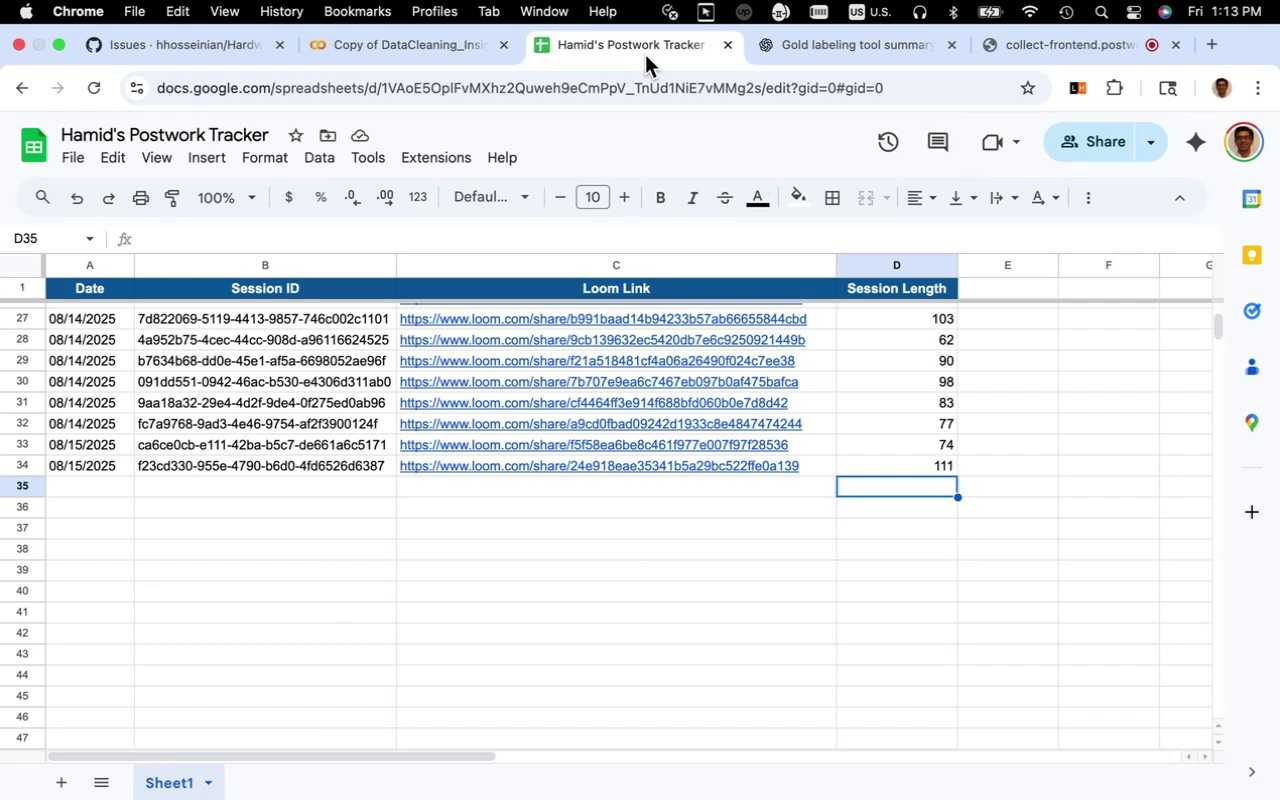 
wait(7.67)
 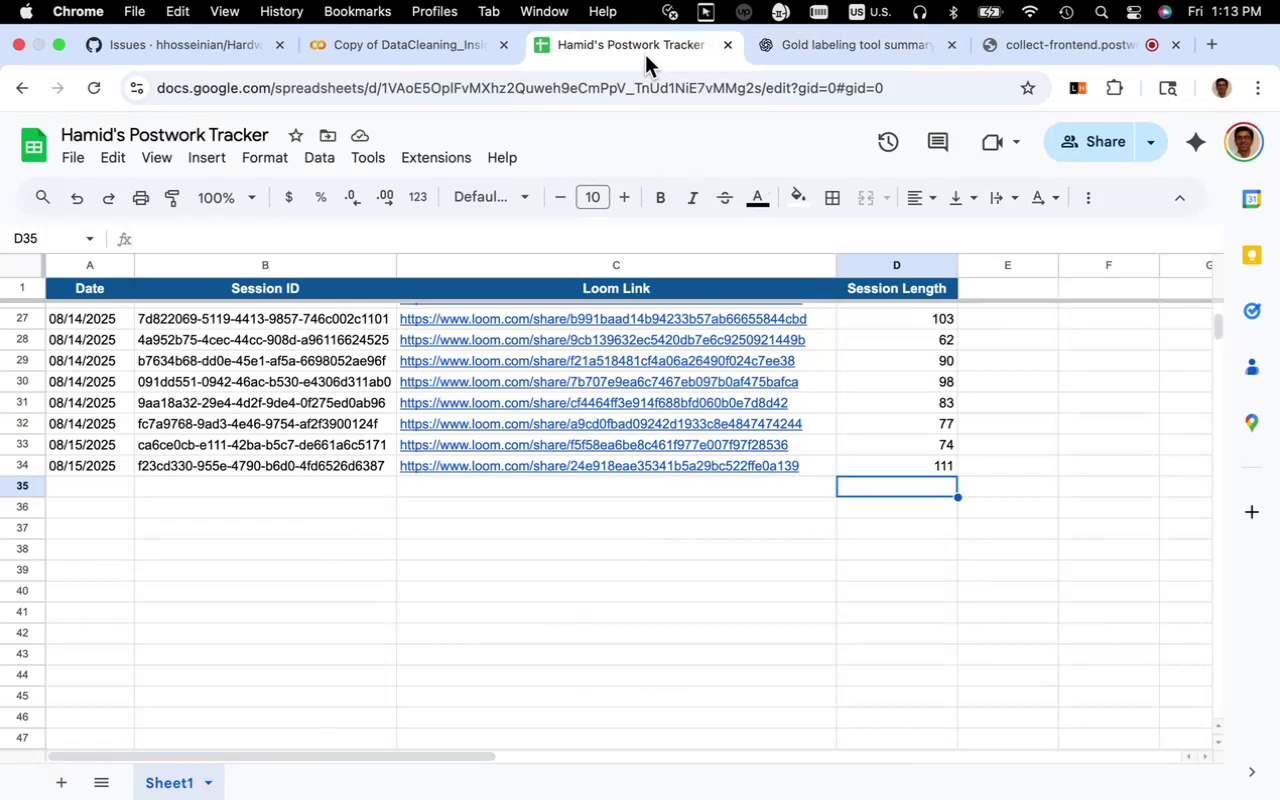 
left_click([857, 56])
 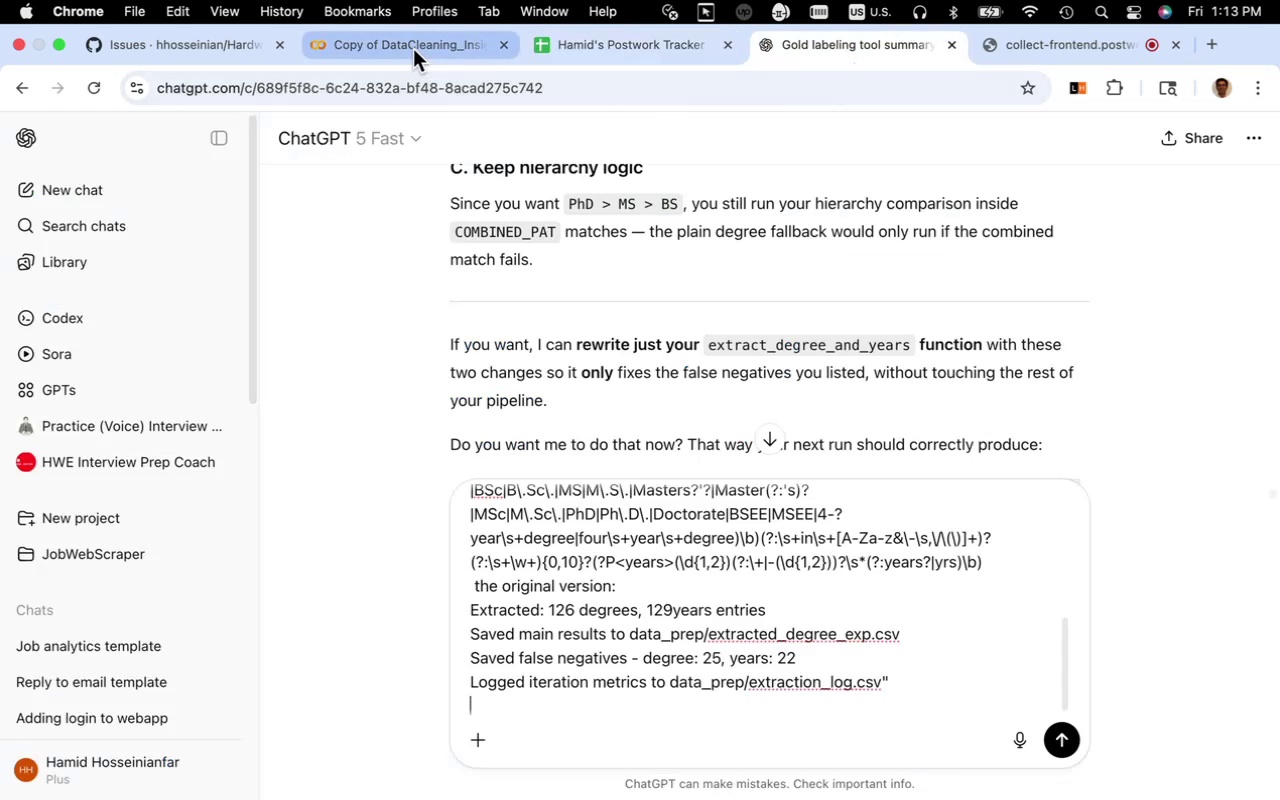 
left_click([413, 49])
 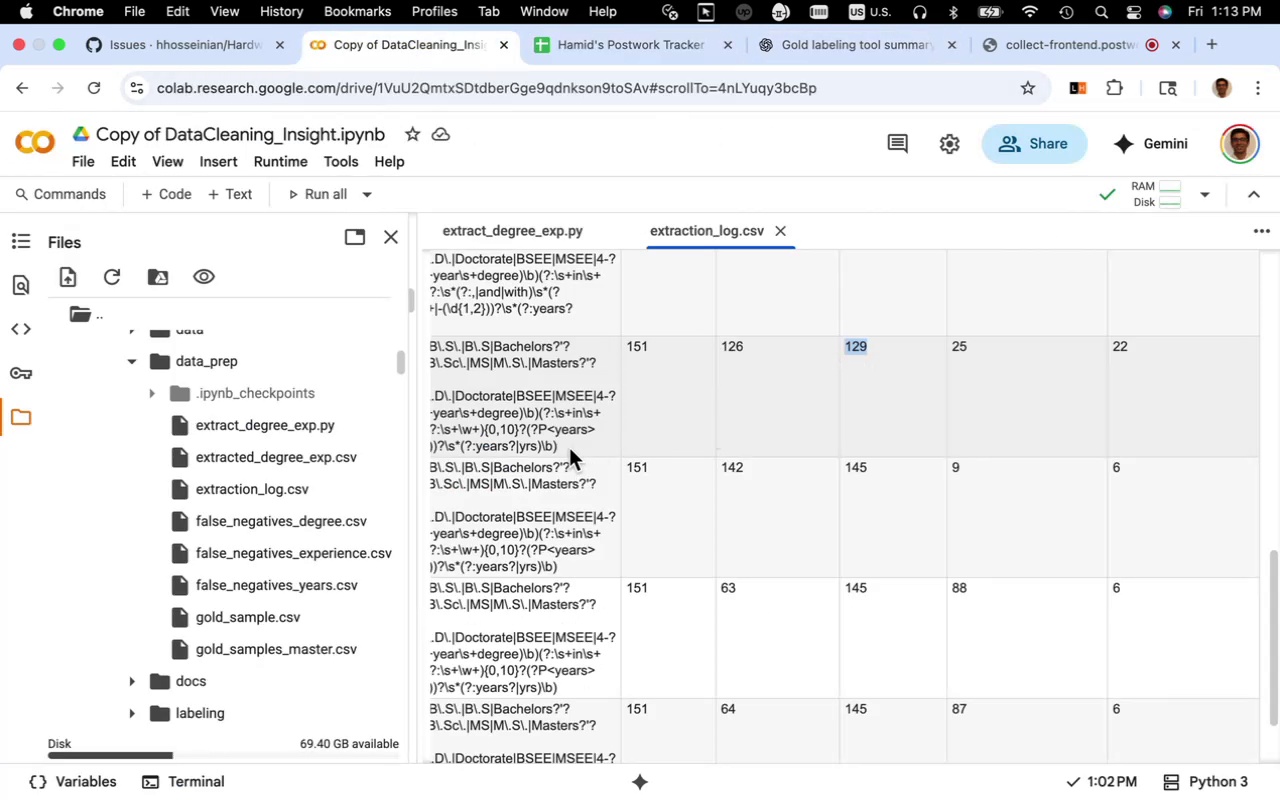 
left_click_drag(start_coordinate=[569, 449], to_coordinate=[437, 353])
 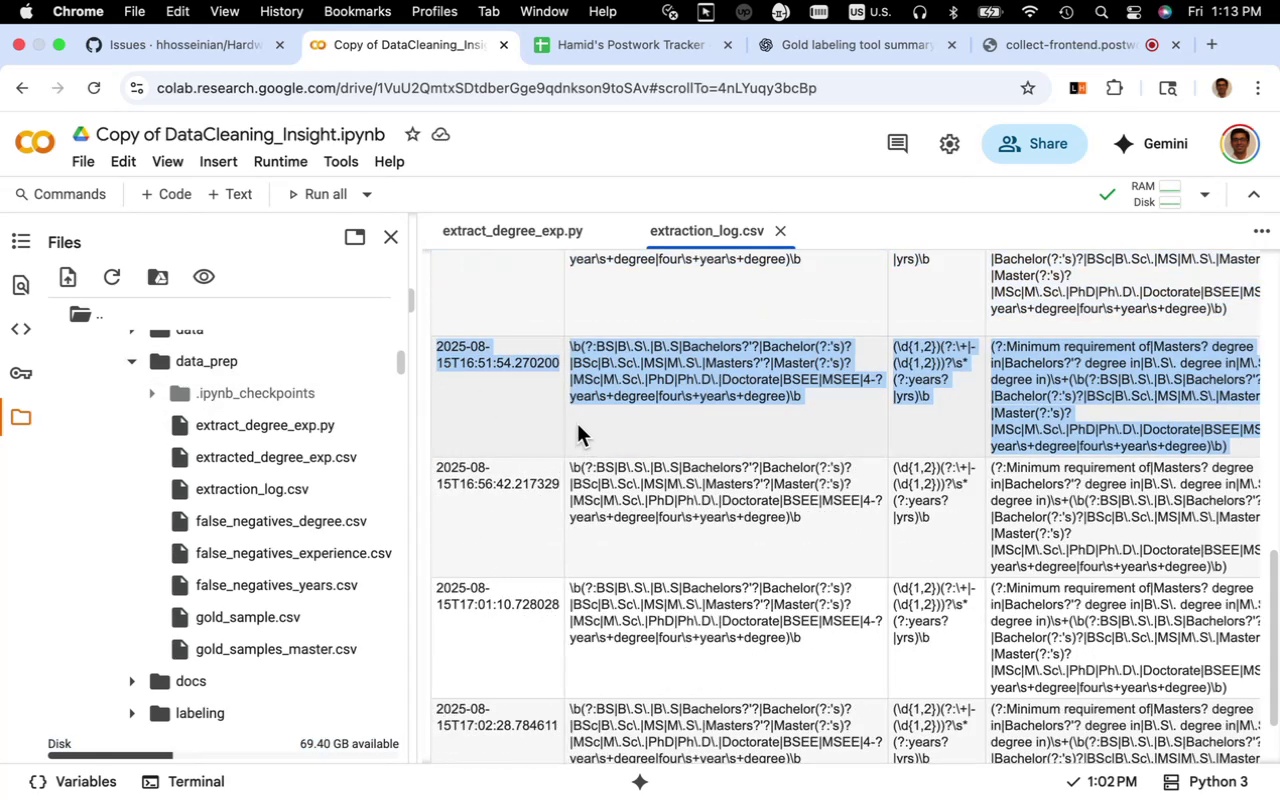 
key(Meta+C)
 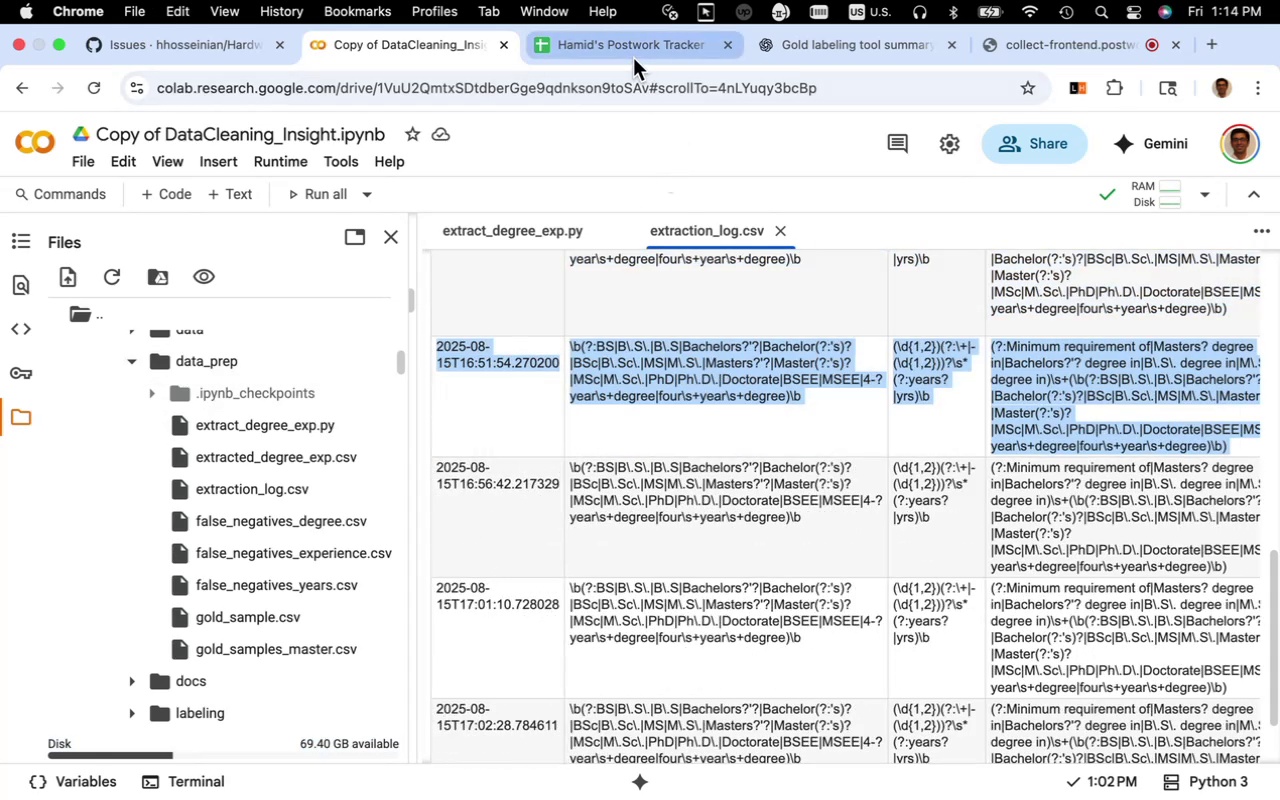 
left_click([633, 58])
 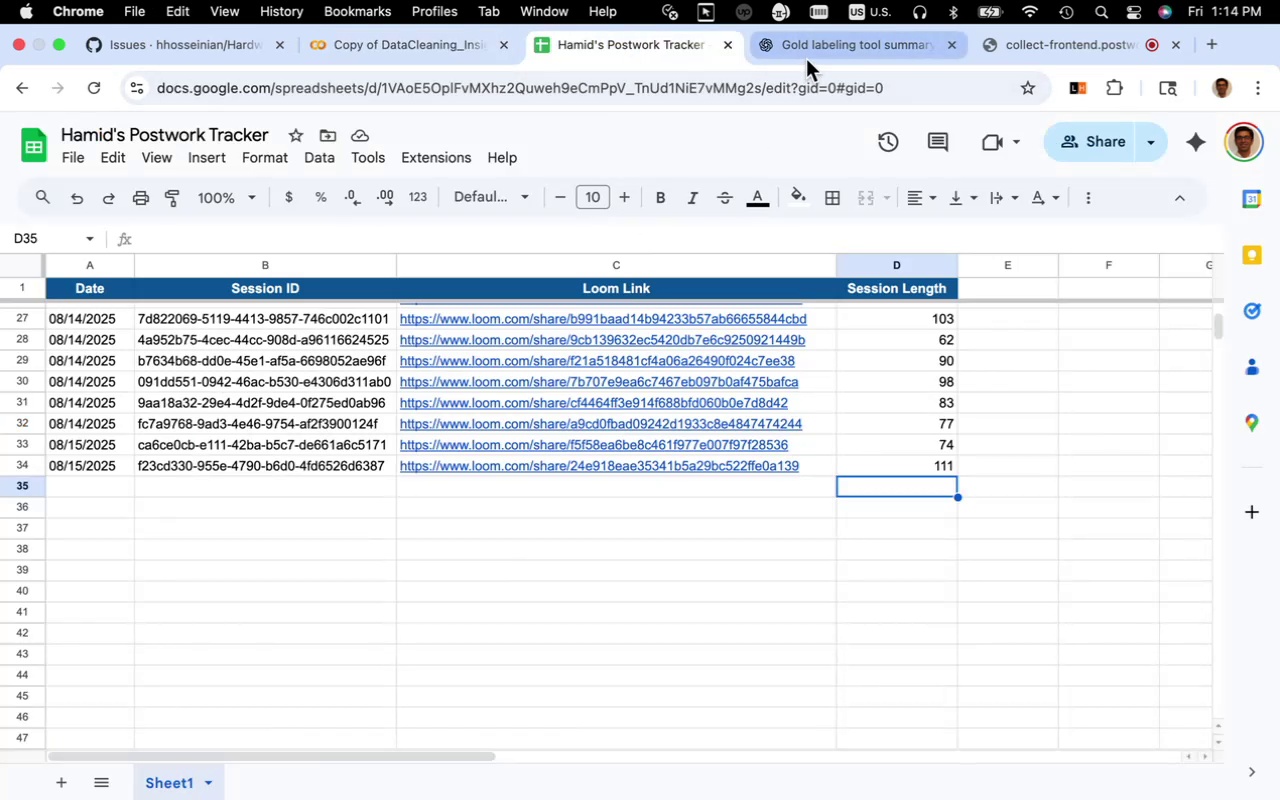 
left_click([806, 59])
 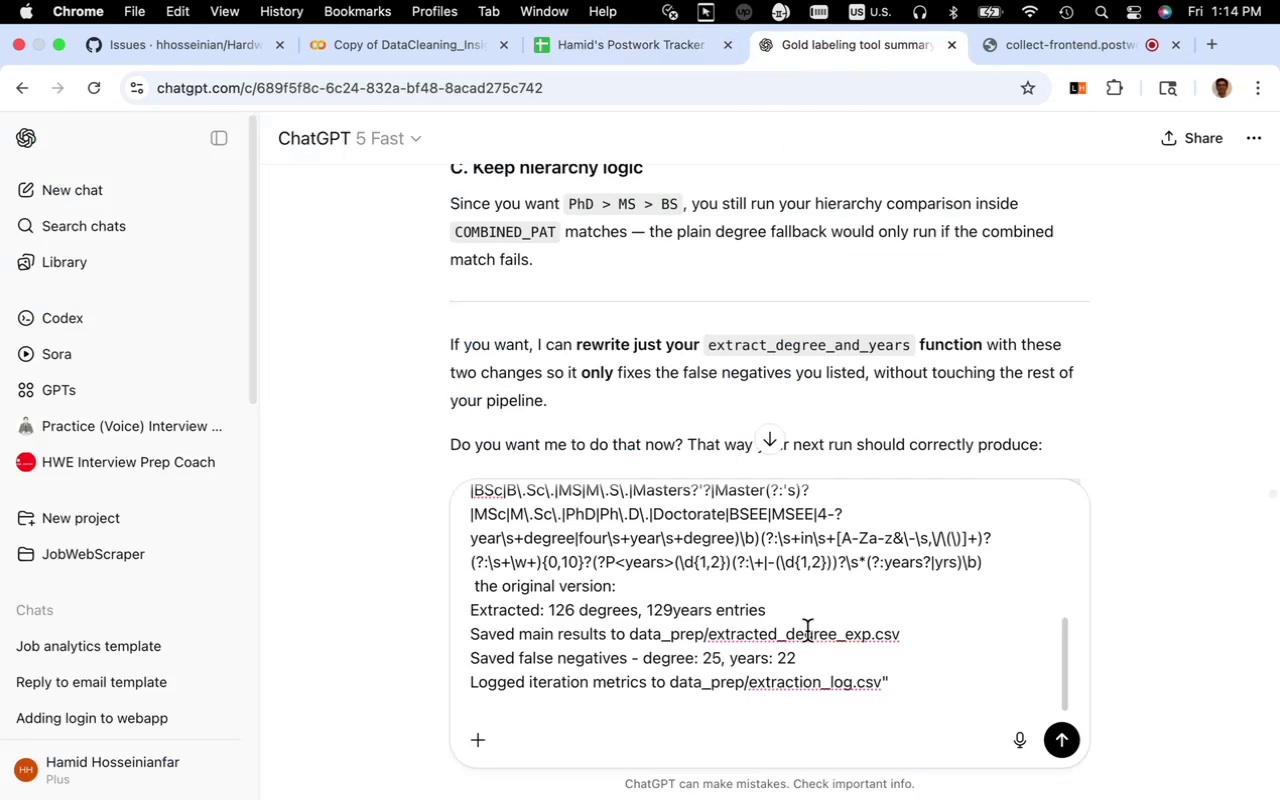 
key(Meta+V)
 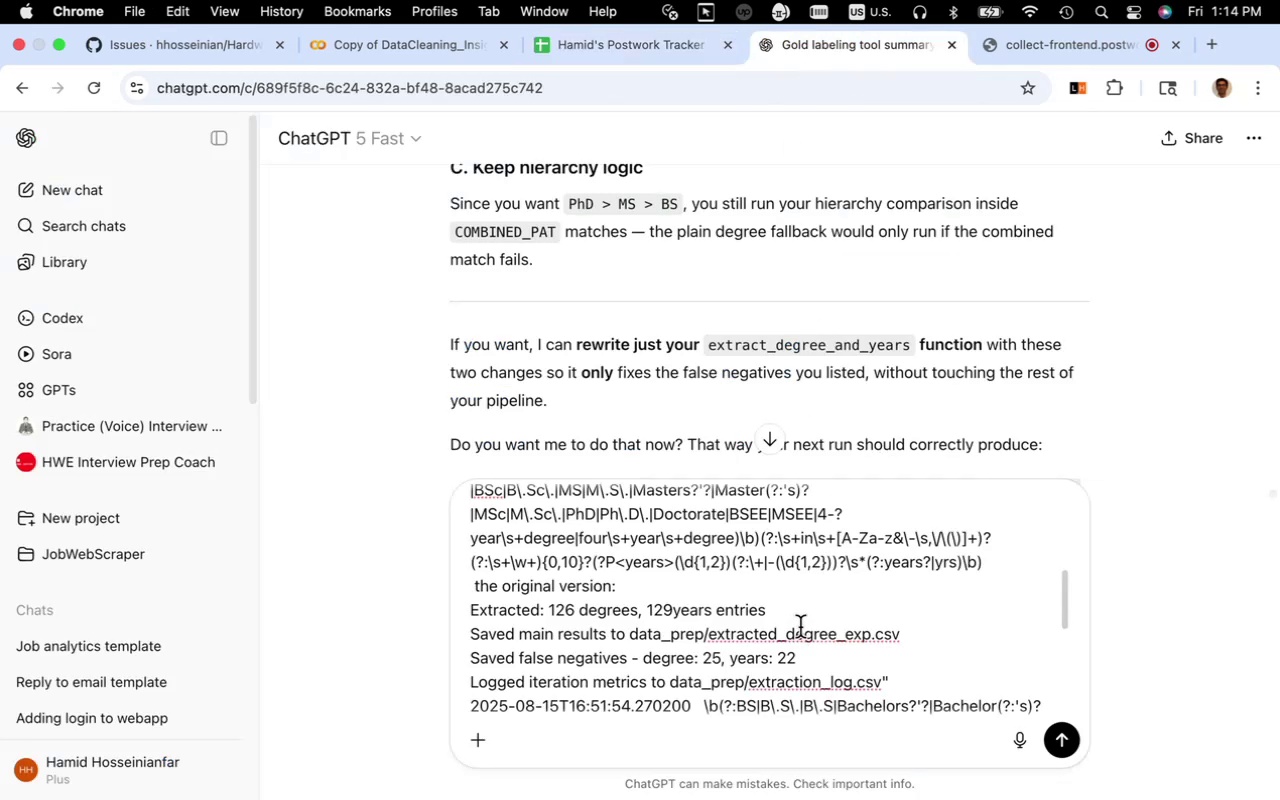 
scroll: coordinate [804, 626], scroll_direction: down, amount: 8.0
 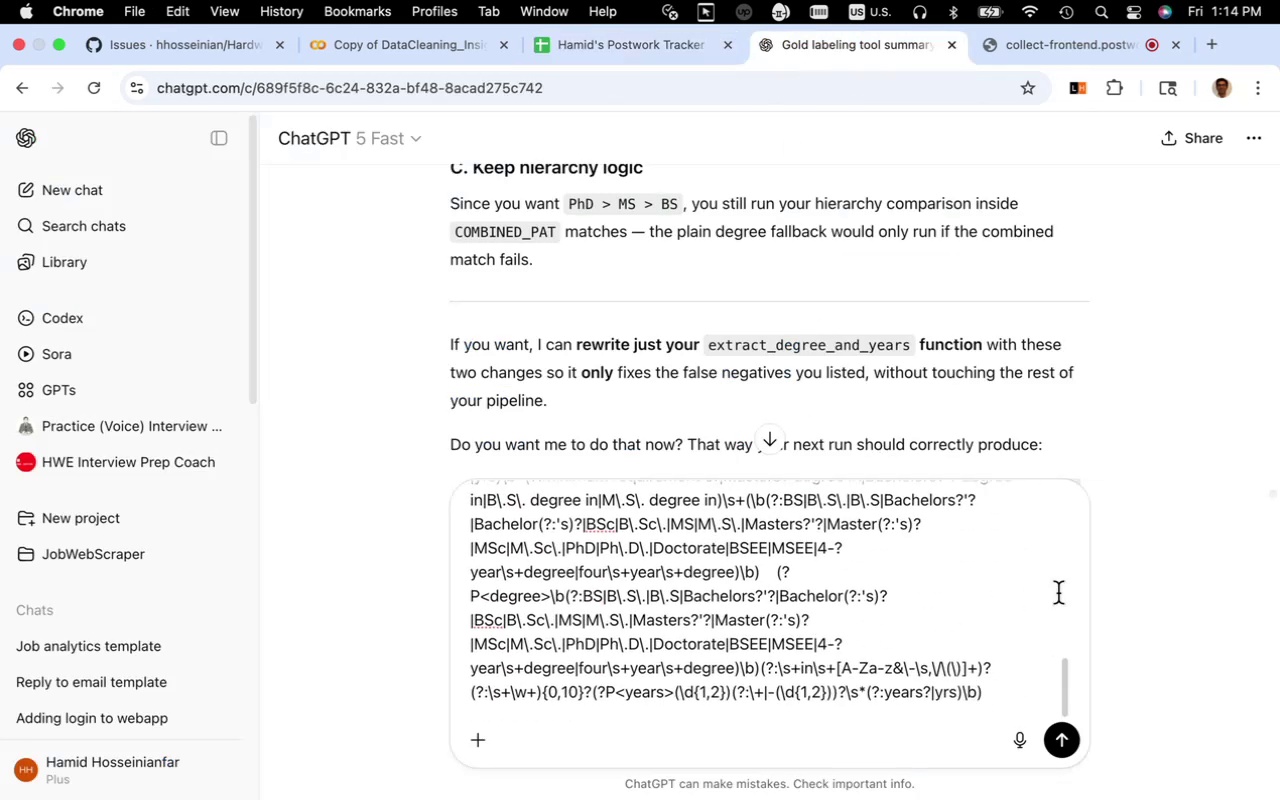 
key(Shift+Enter)
 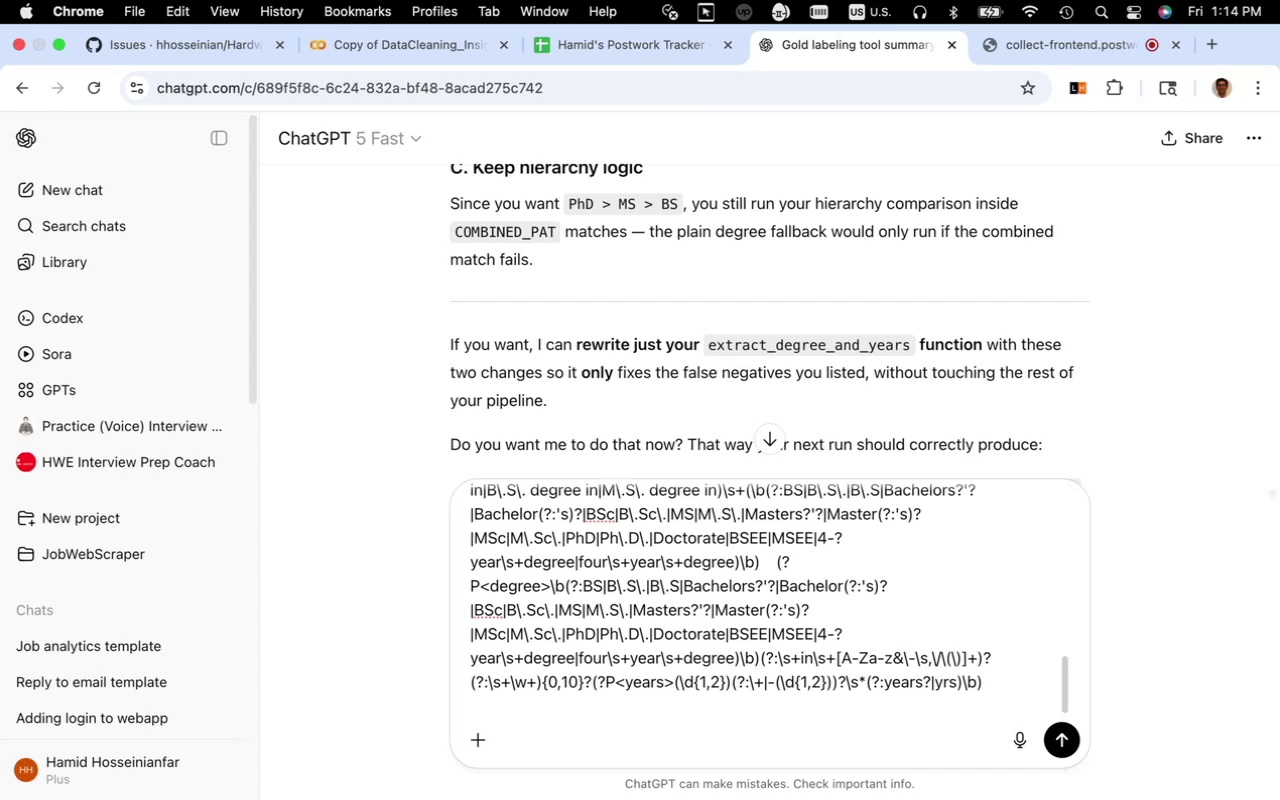 
type(The original version was more reliable.)
 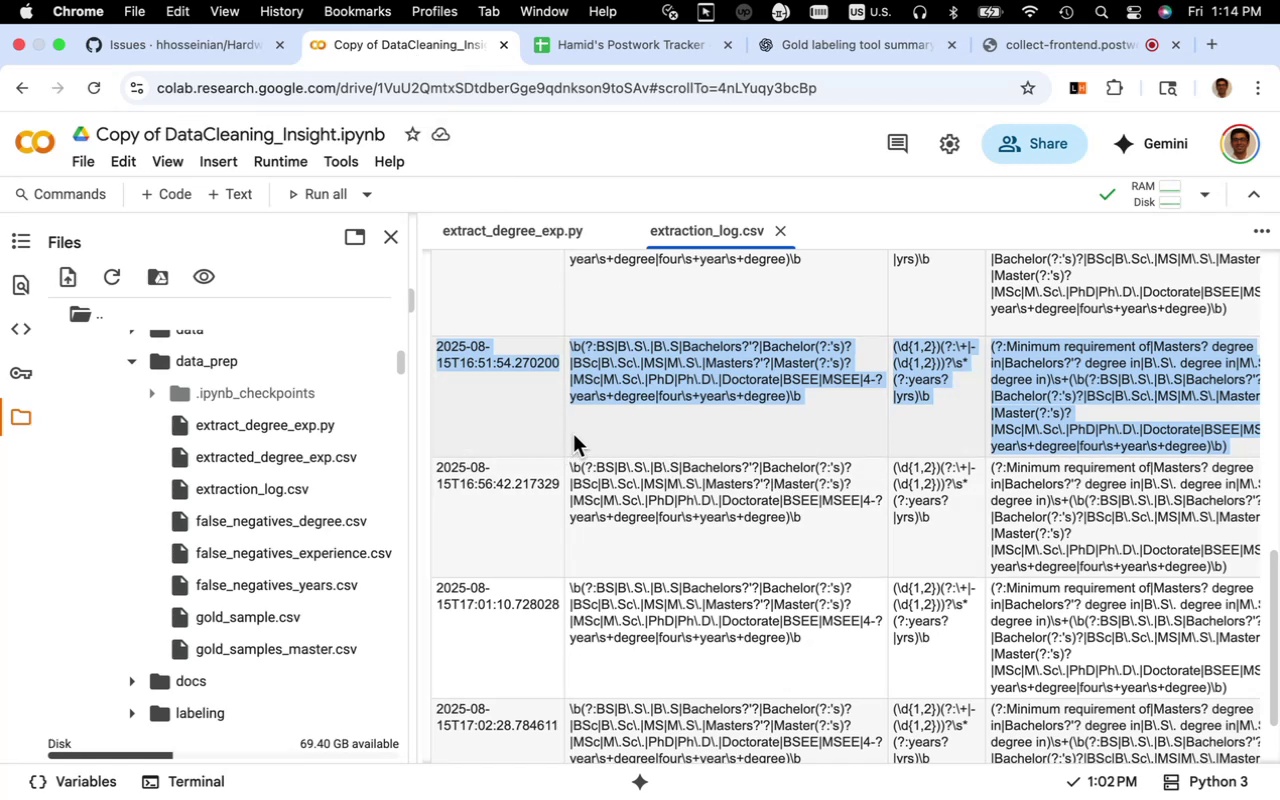 
wait(13.33)
 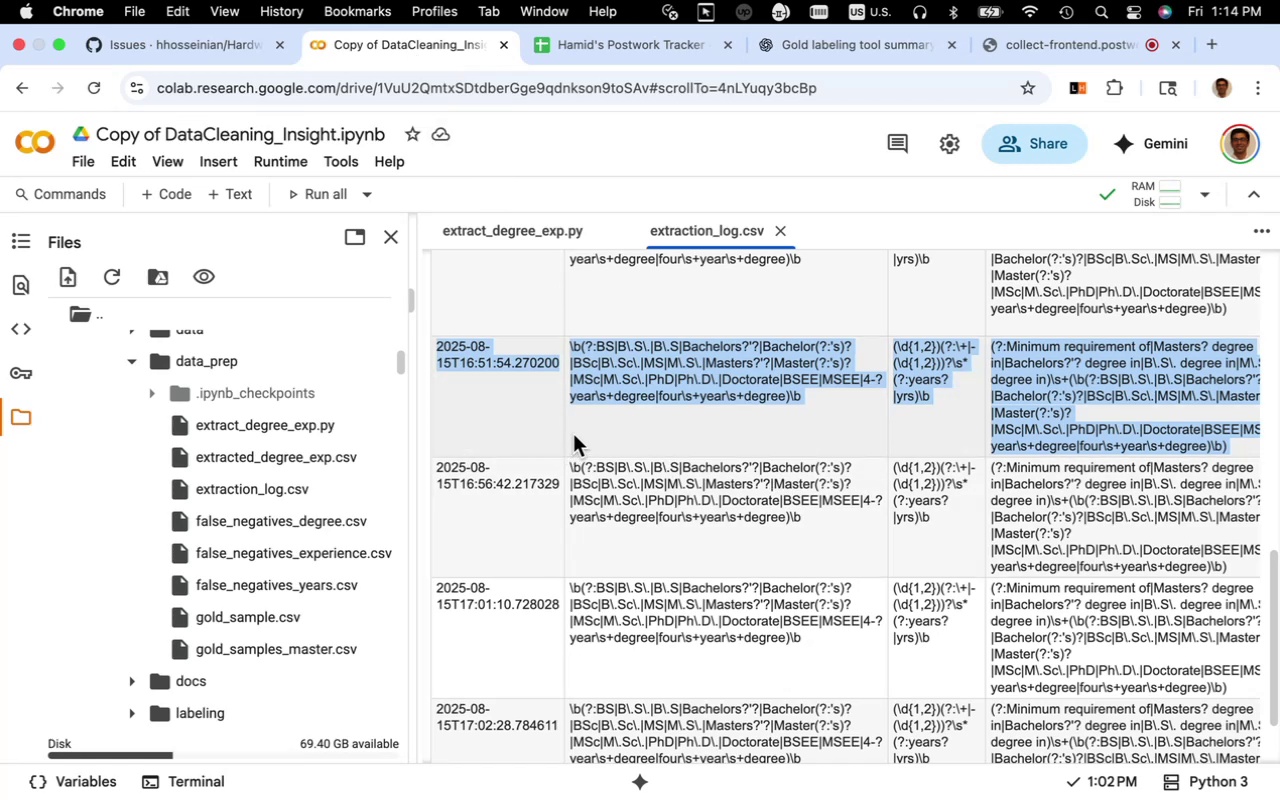 
left_click([780, 236])
 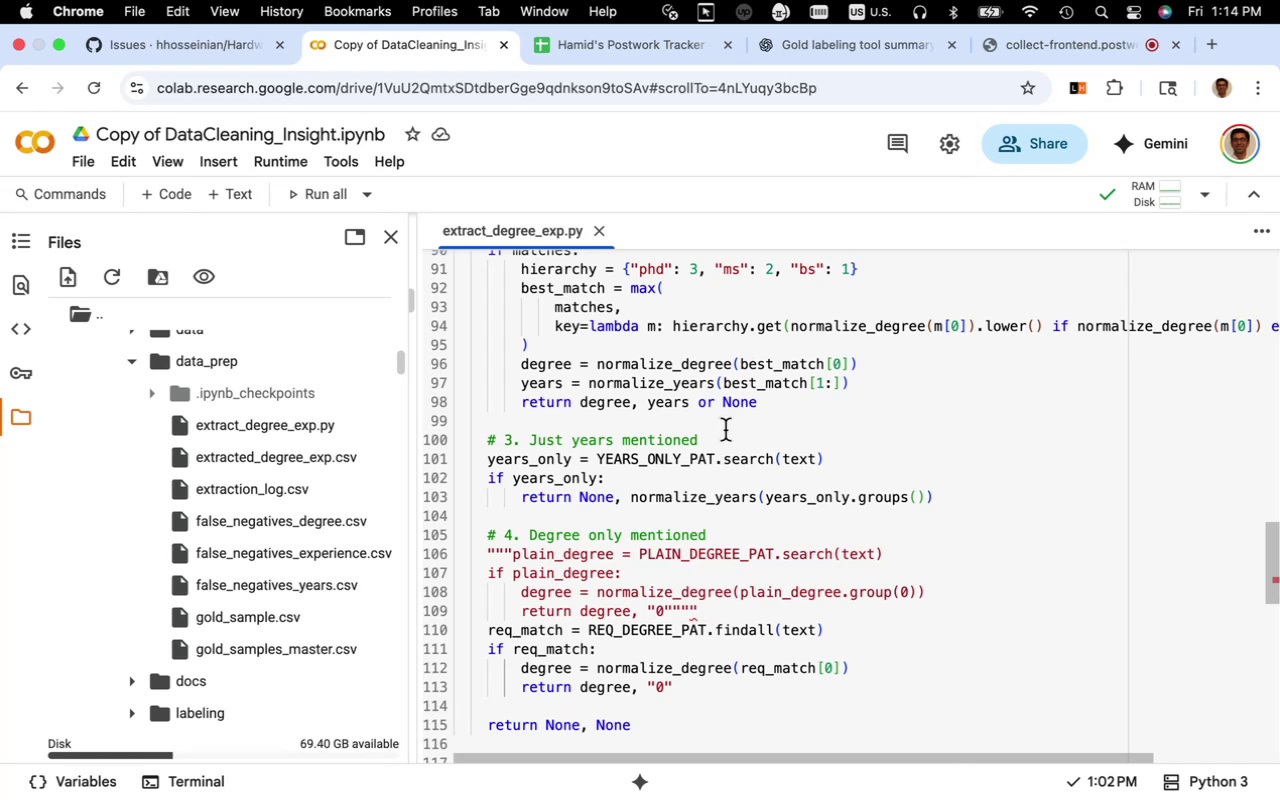 
wait(11.18)
 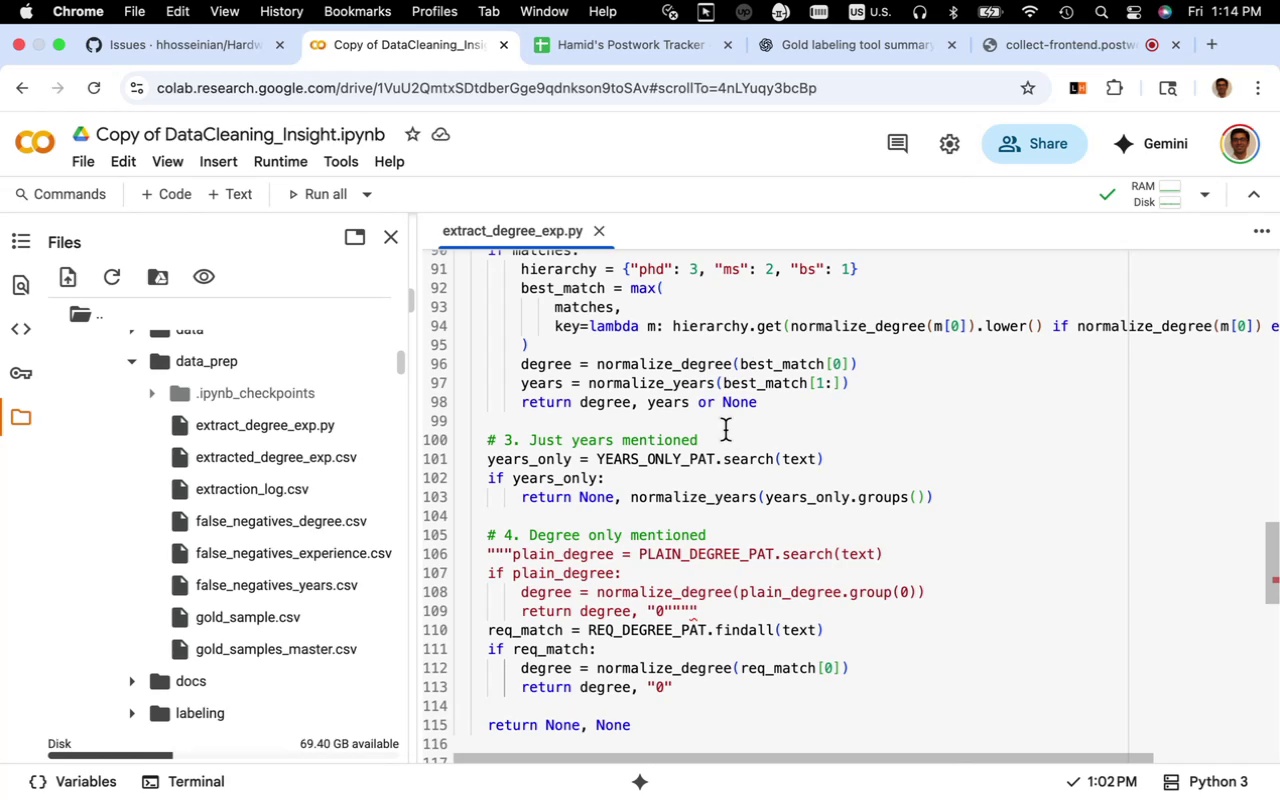 
mouse_move([279, 480])
 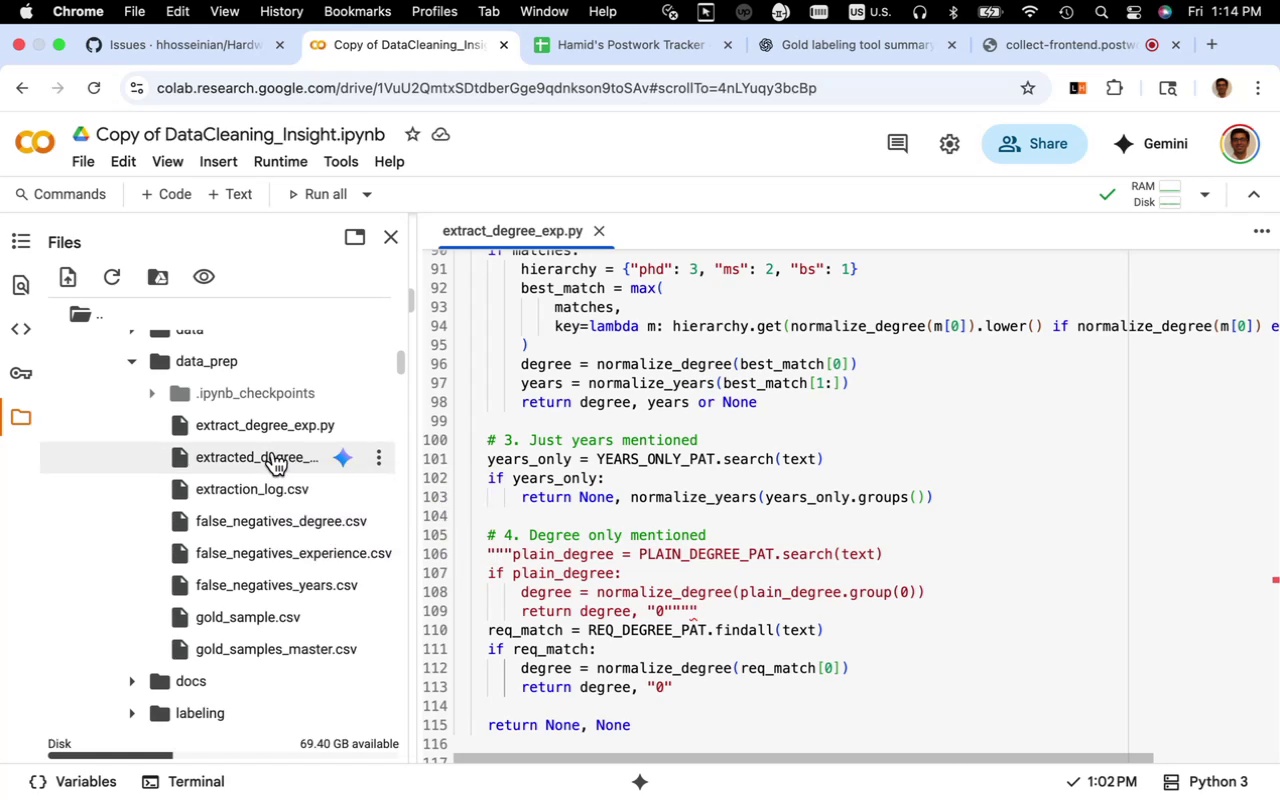 
double_click([273, 452])
 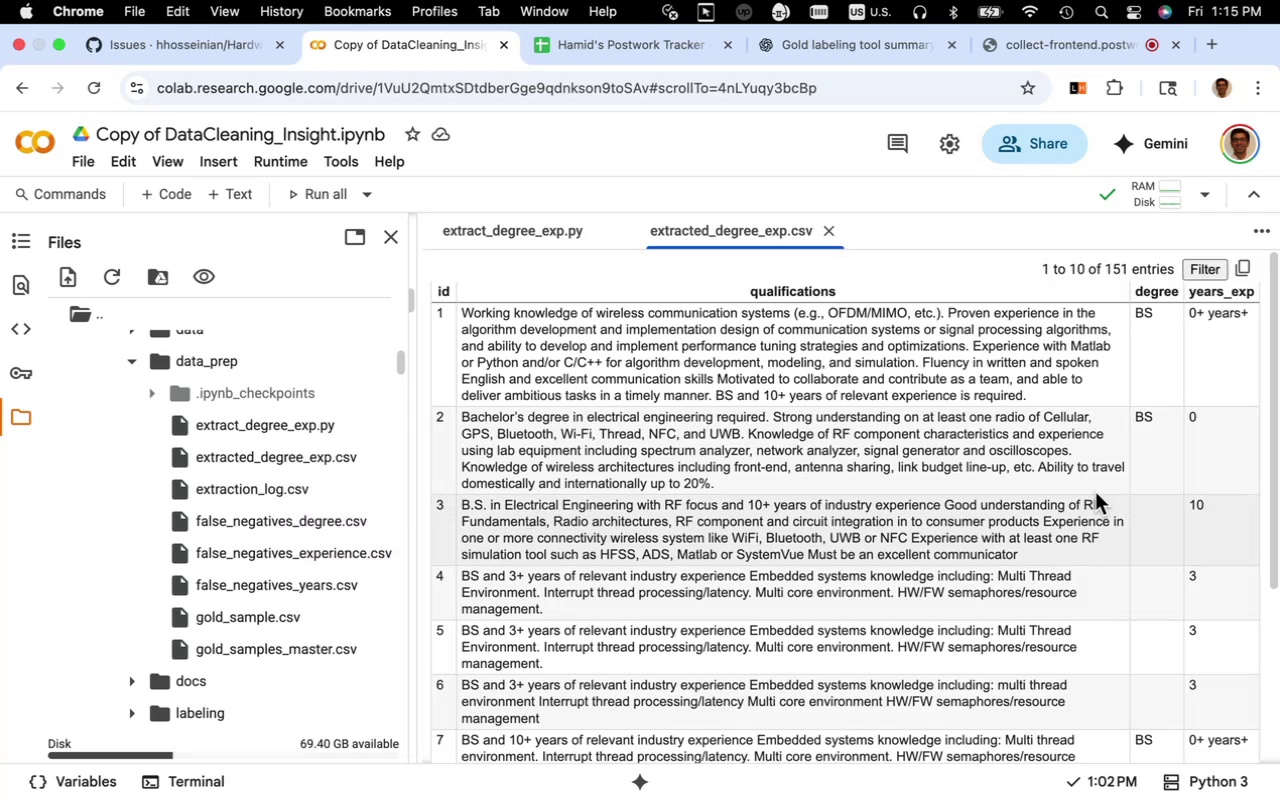 
wait(7.24)
 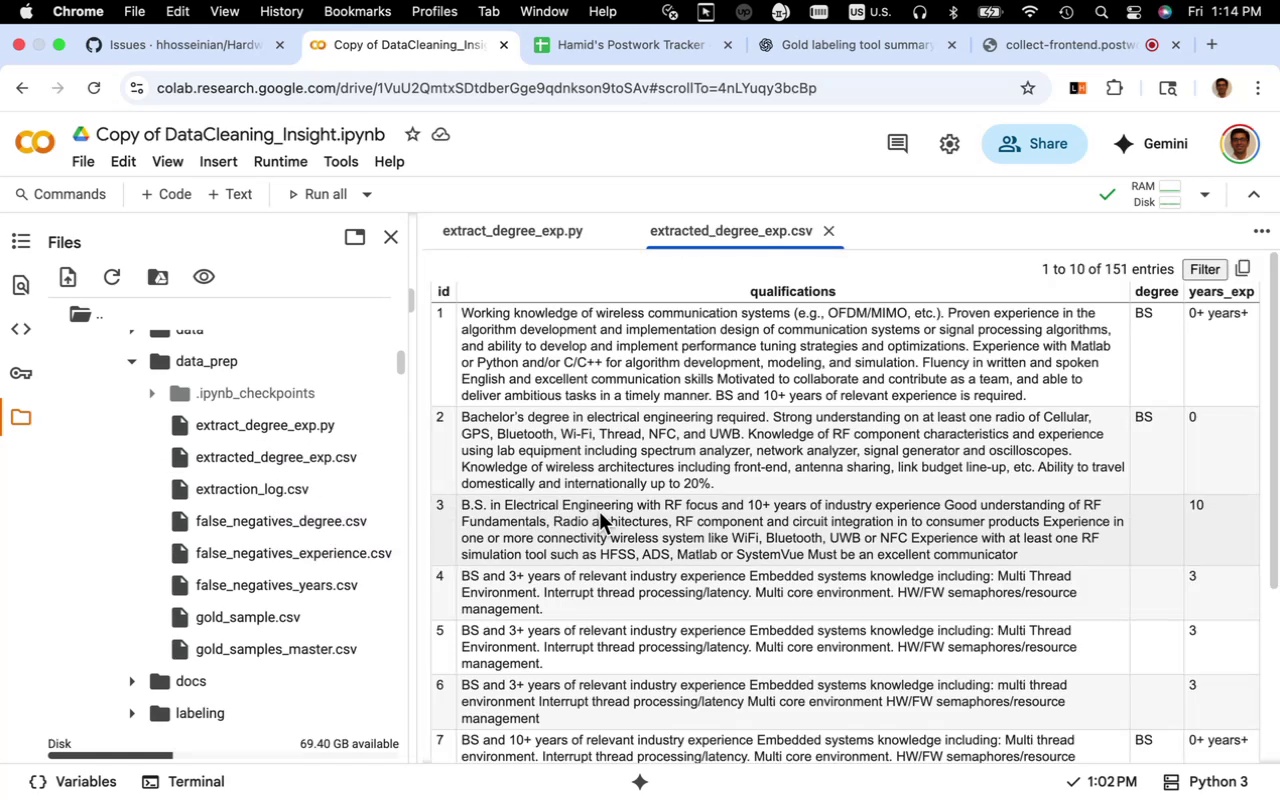 
left_click([1204, 292])
 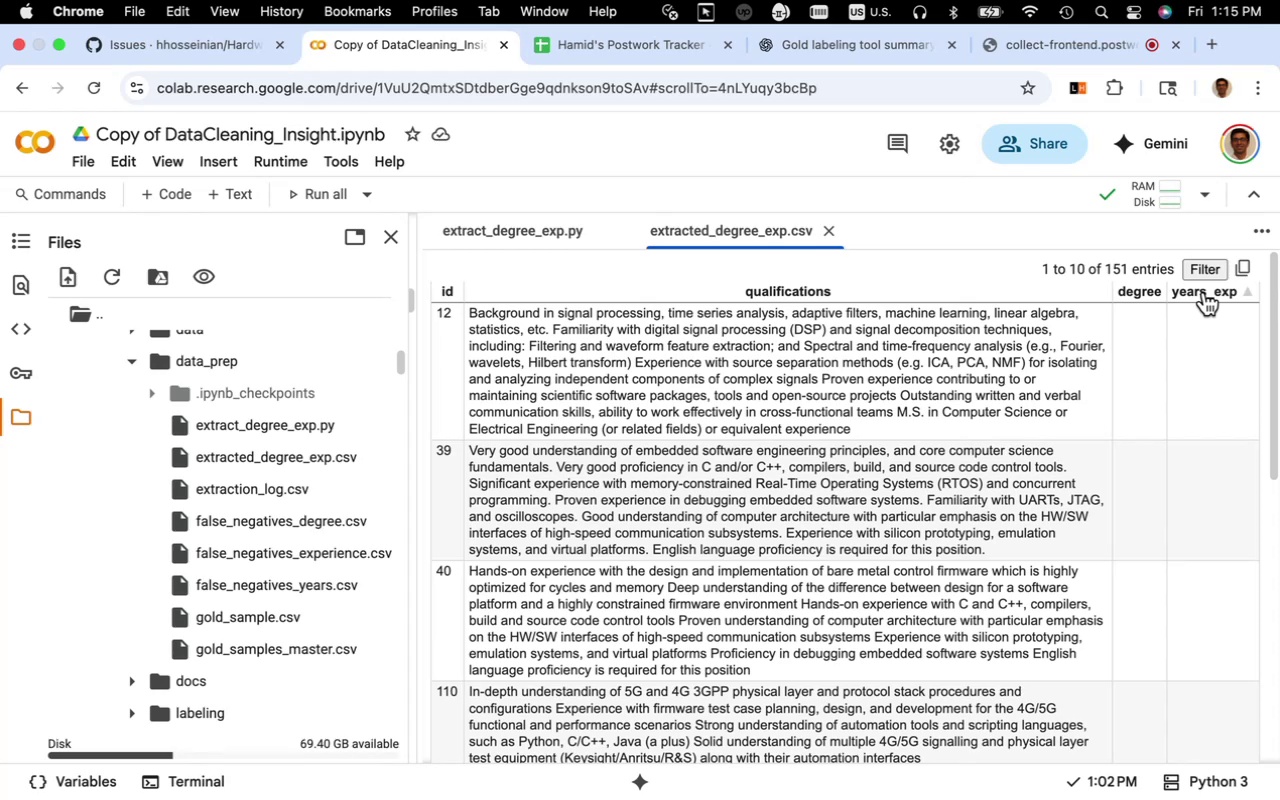 
left_click([1204, 292])
 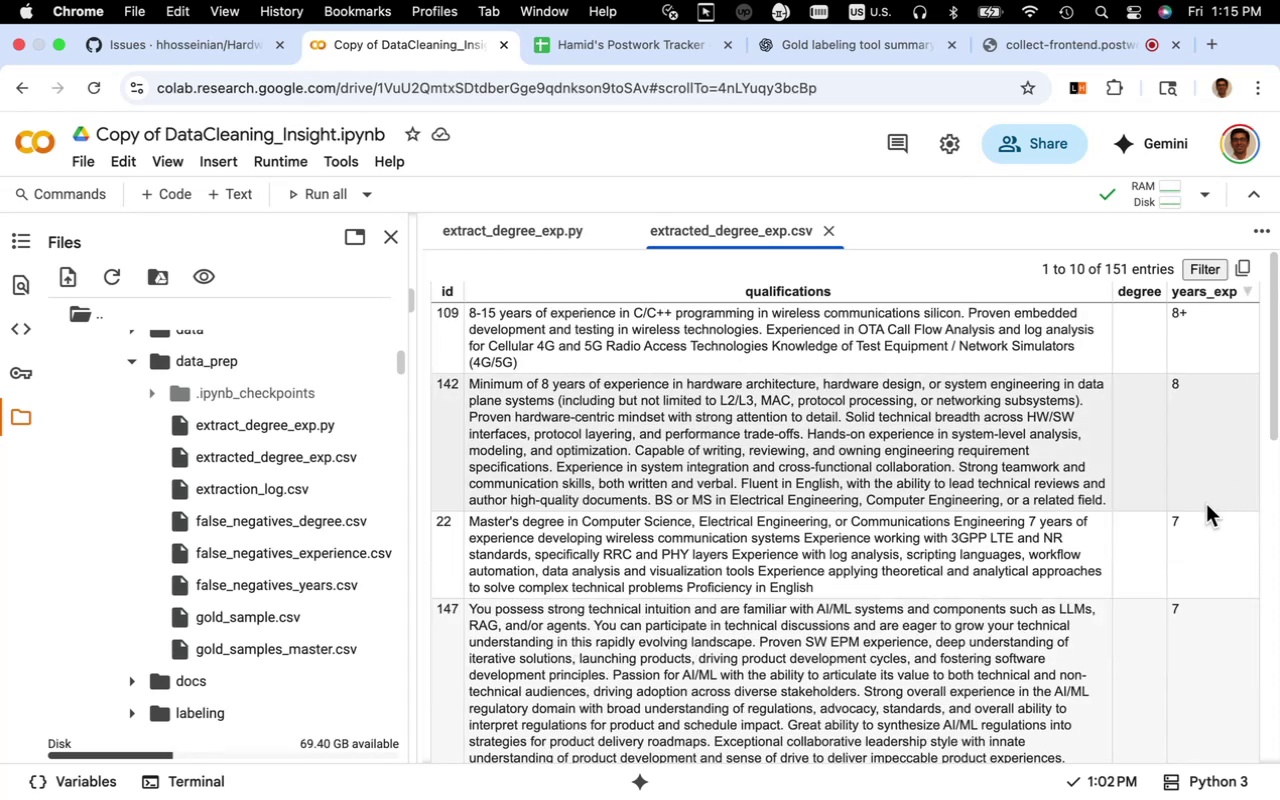 
scroll: coordinate [1209, 510], scroll_direction: down, amount: 8.0
 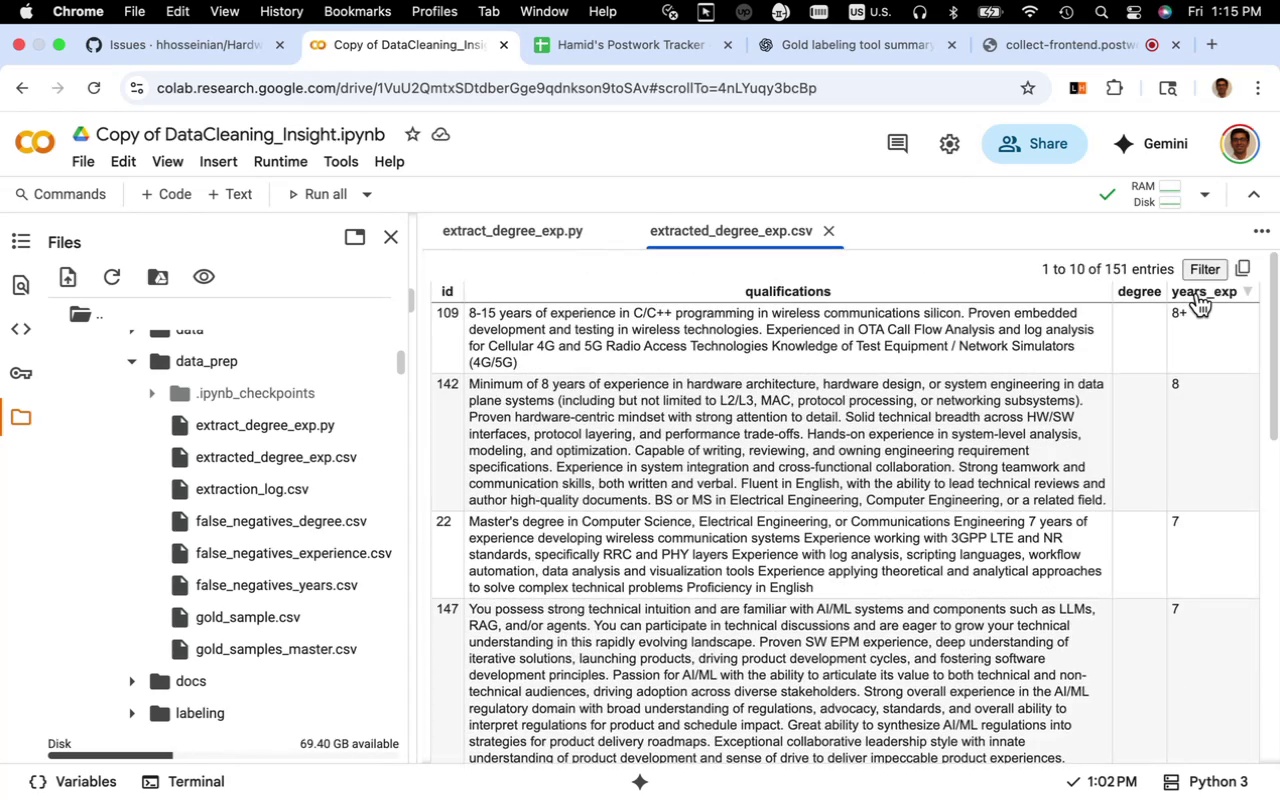 
left_click([1196, 293])
 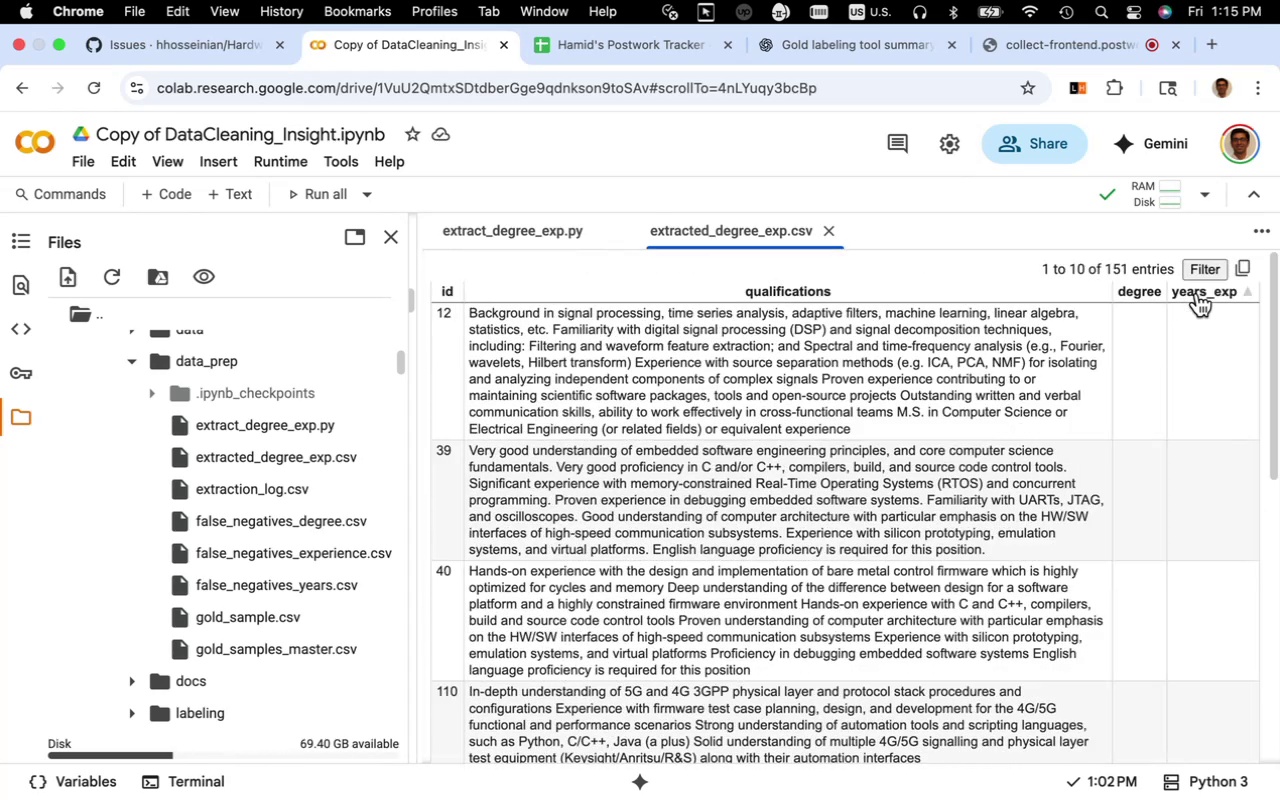 
left_click([1196, 293])
 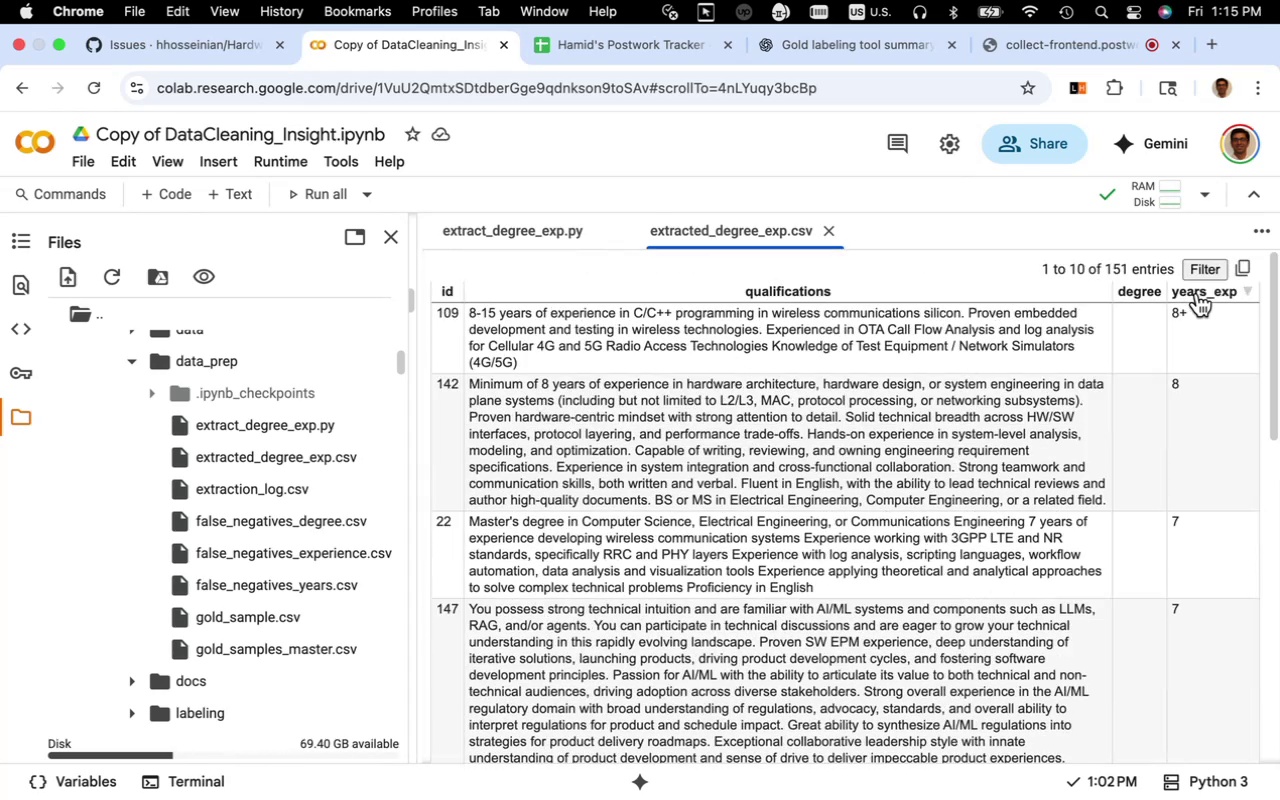 
mouse_move([1186, 305])
 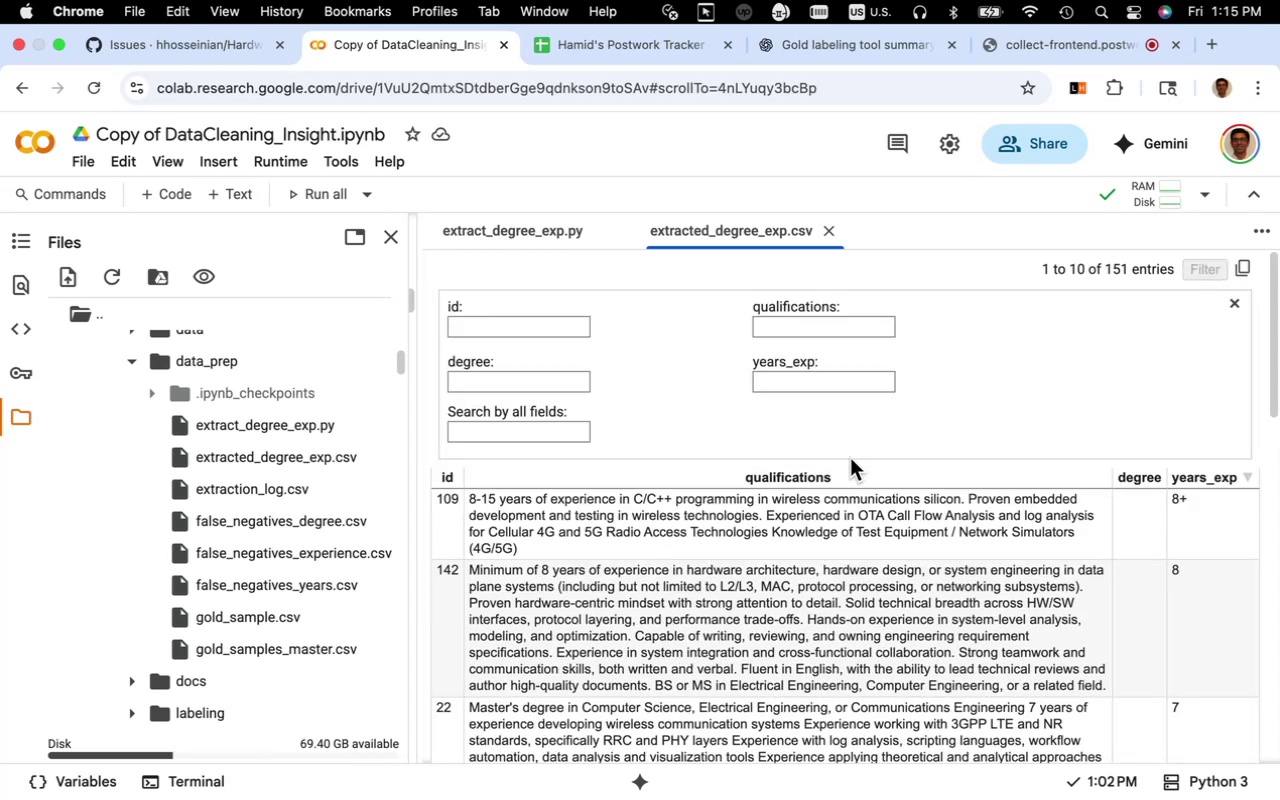 
mouse_move([846, 452])
 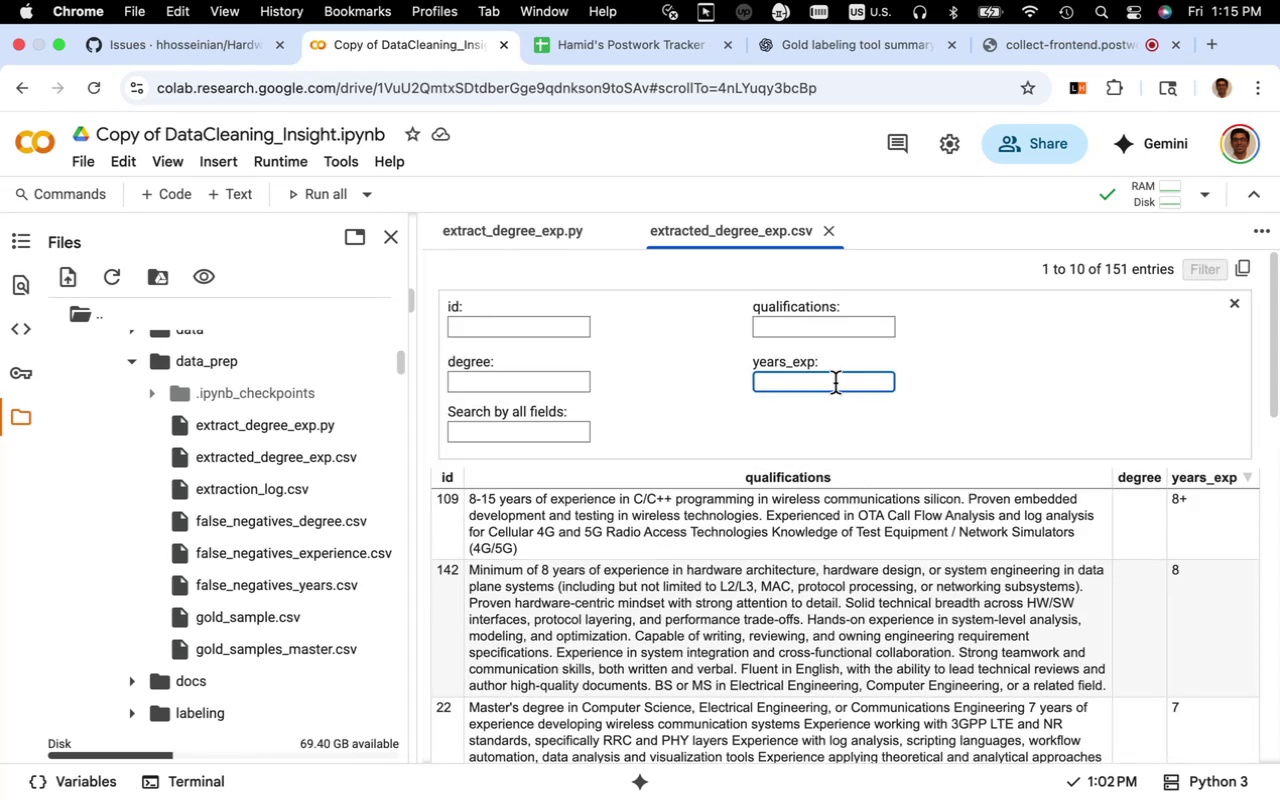 
key(0)
 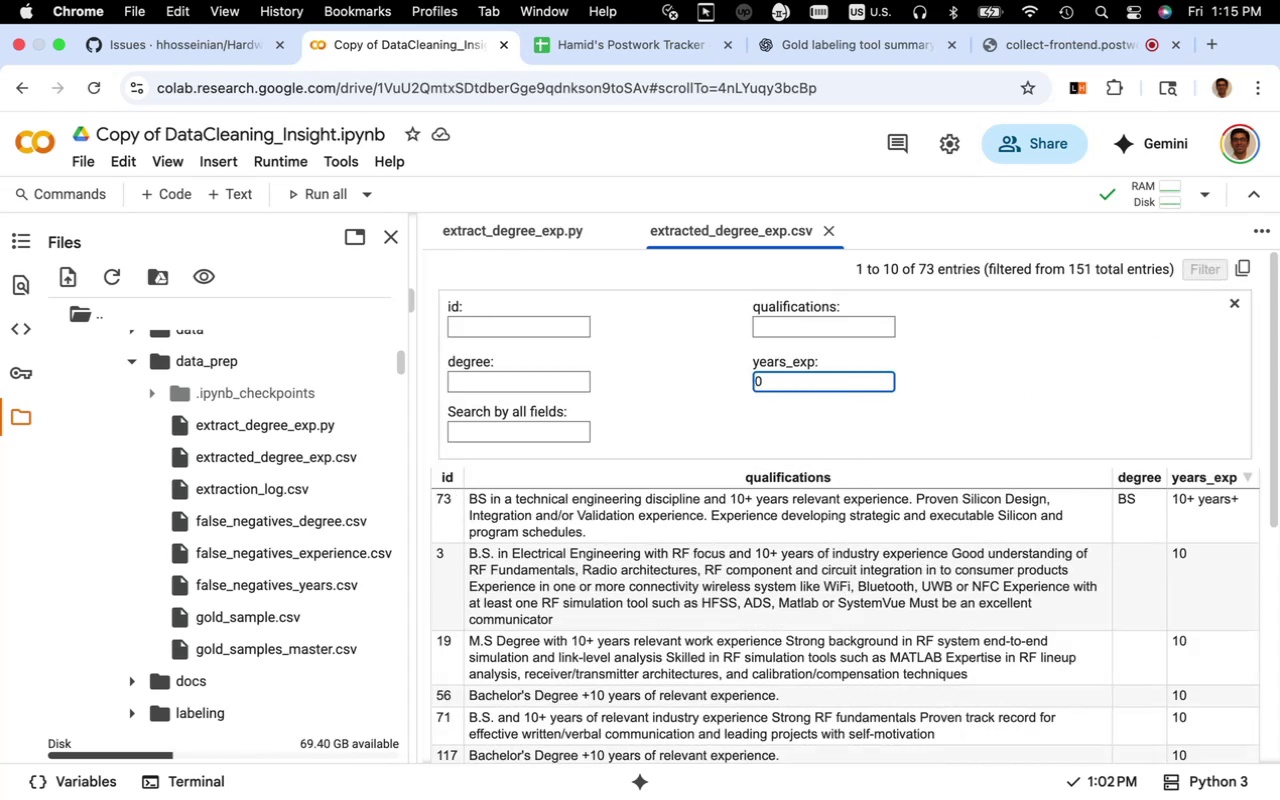 
key(Shift+ShiftRight)
 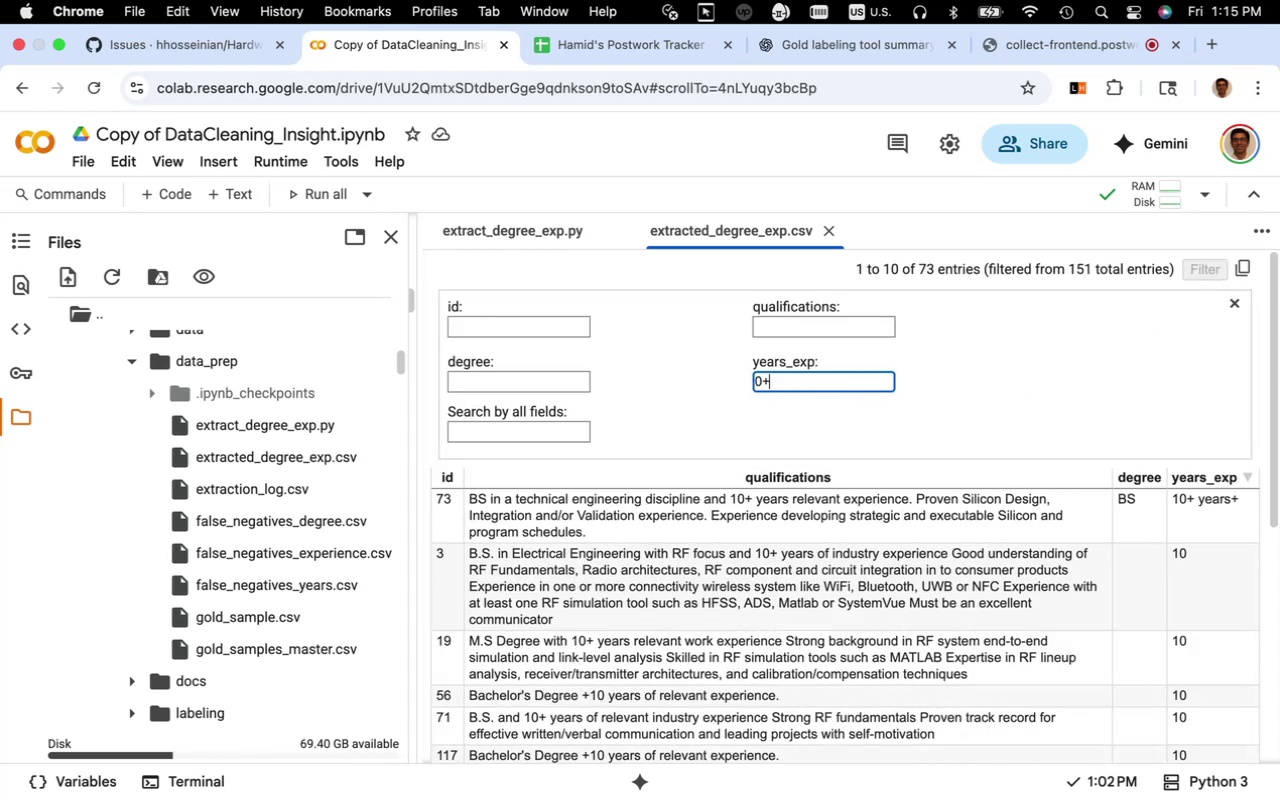 
key(Shift+Equal)
 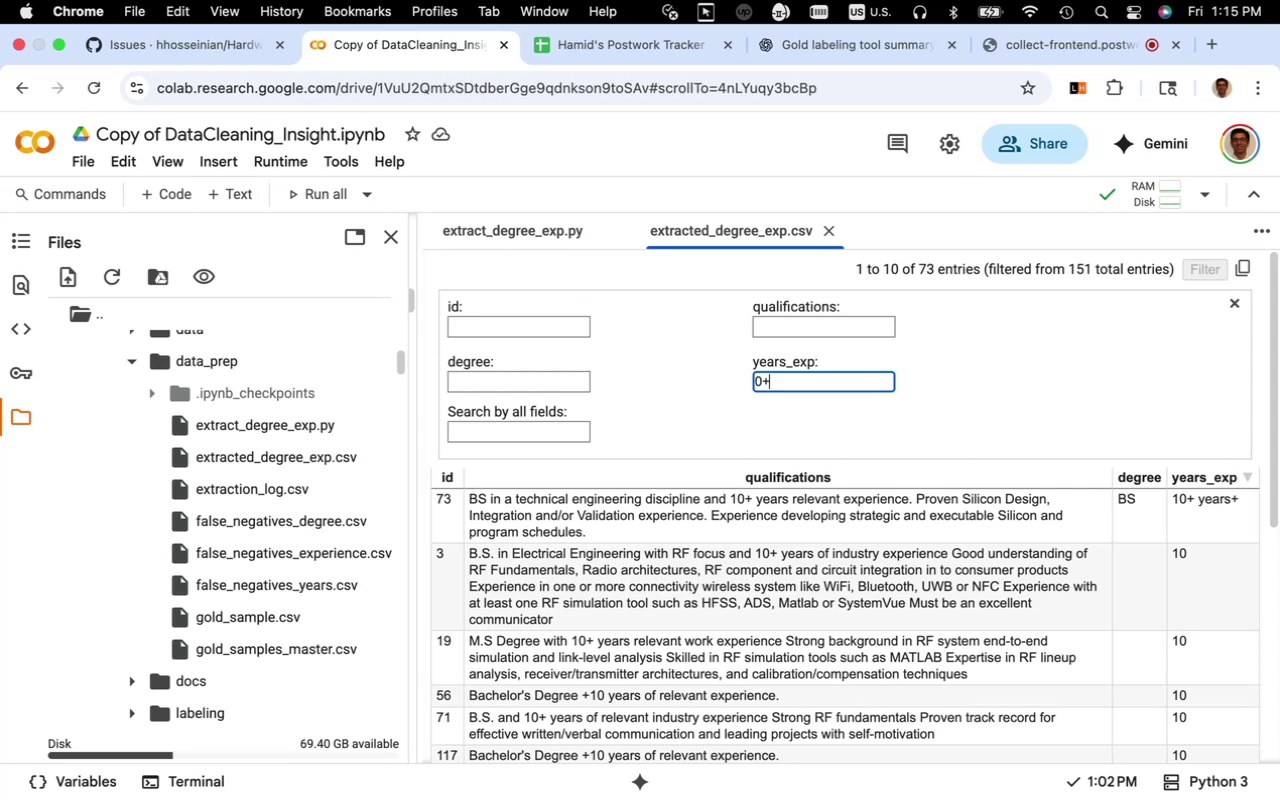 
wait(5.59)
 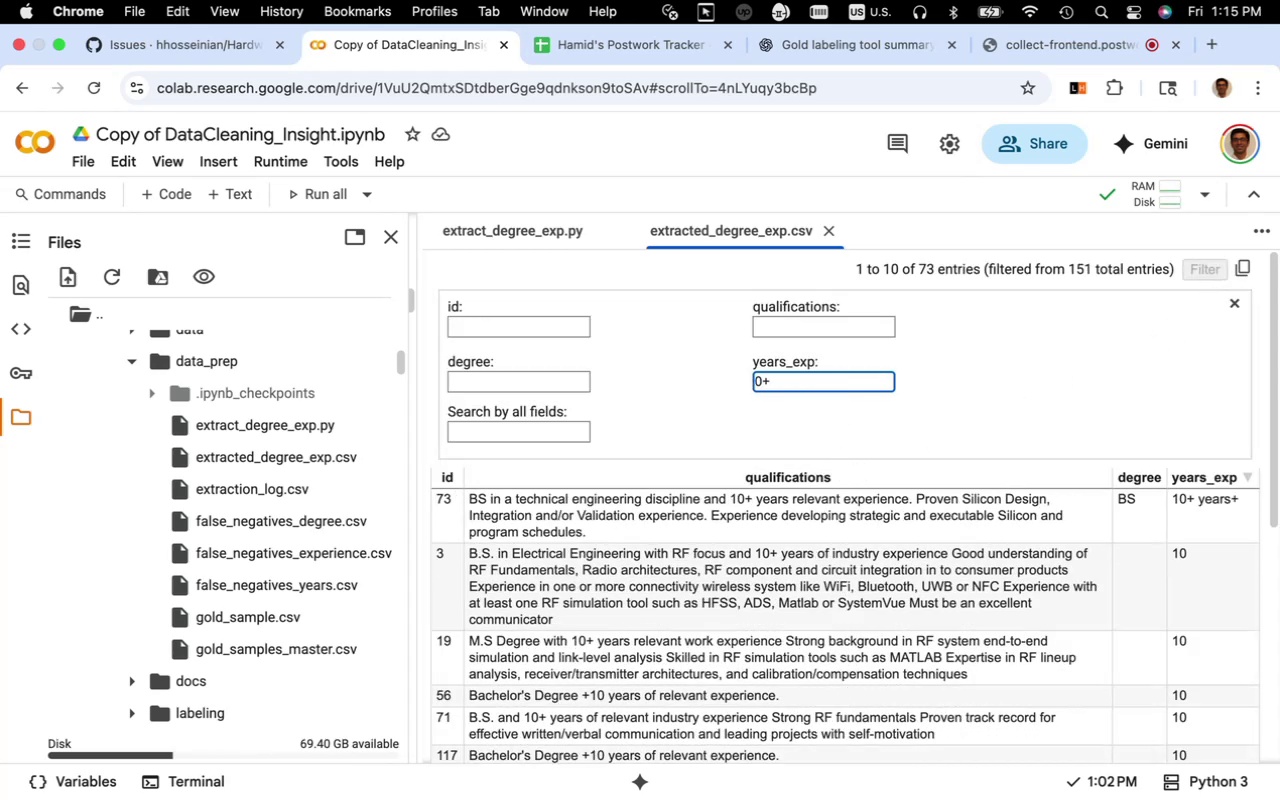 
key(Enter)
 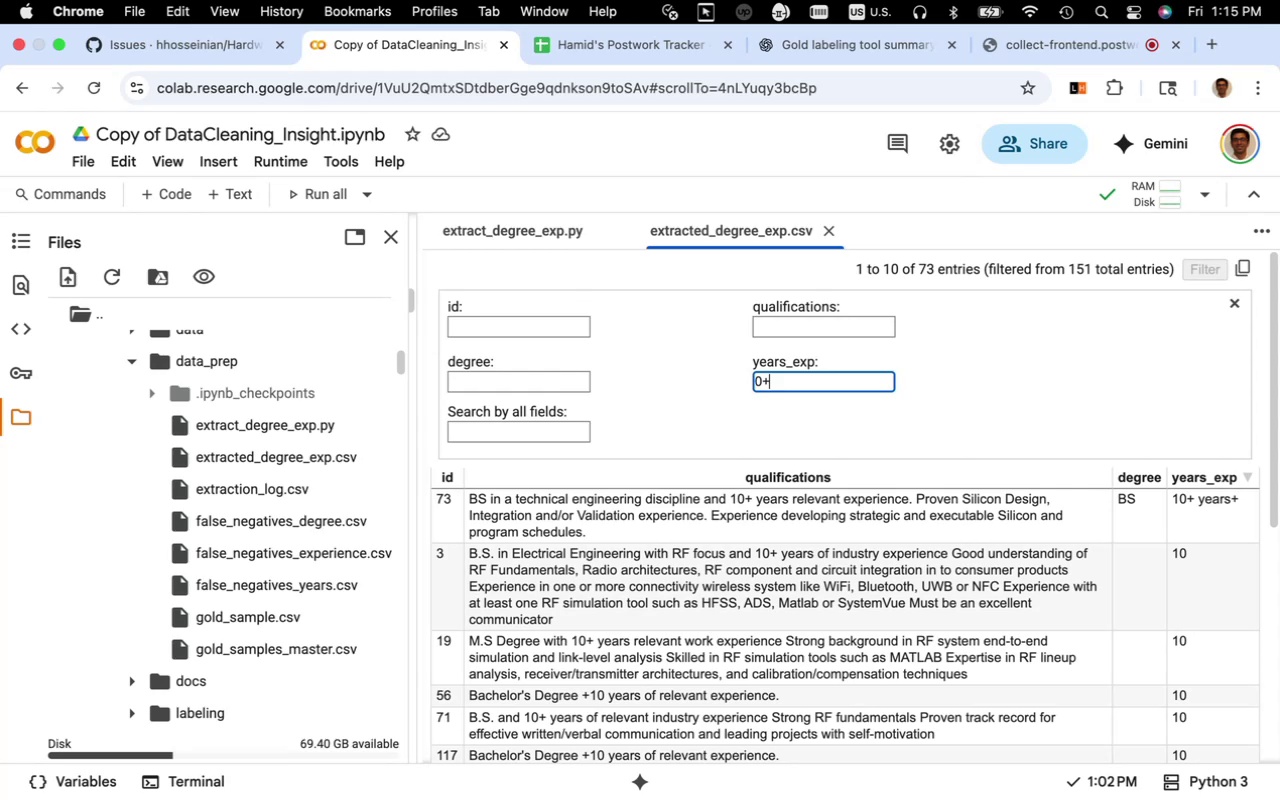 
key(Backspace)
key(Backspace)
type(none)
key(Backspace)
key(Backspace)
key(Backspace)
key(Backspace)
type(None)
key(Backspace)
key(Backspace)
key(Backspace)
key(Backspace)
type(10)
key(Backspace)
key(Backspace)
type(0-)
key(Backspace)
key(Backspace)
type(0+ y)
 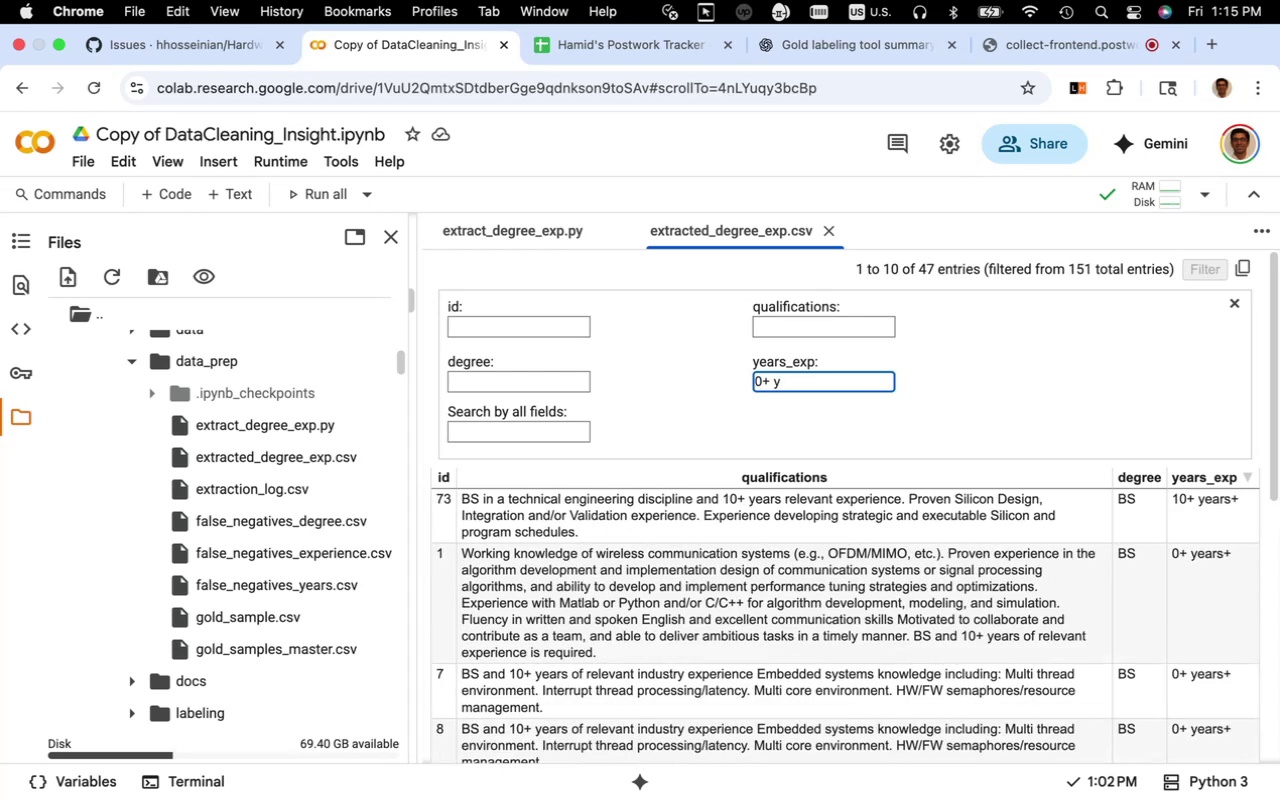 
wait(14.22)
 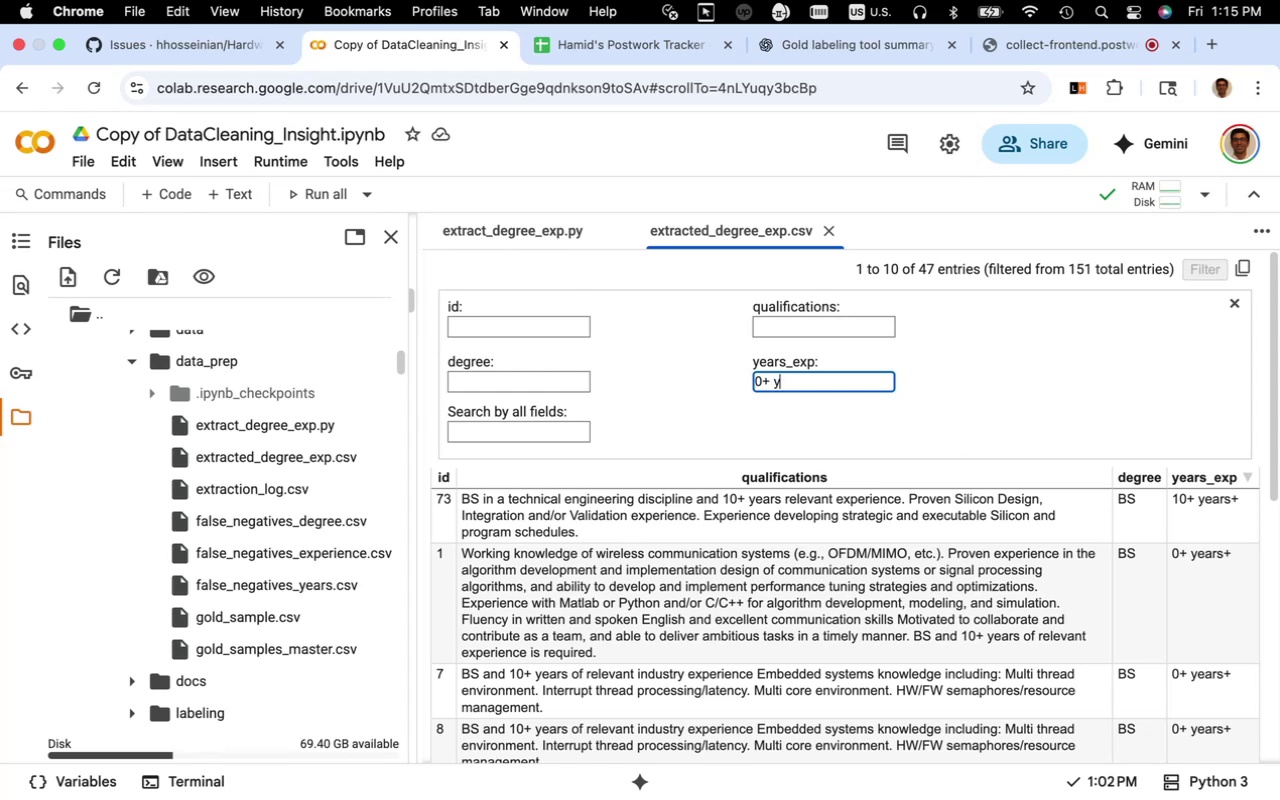 
type(ears)
 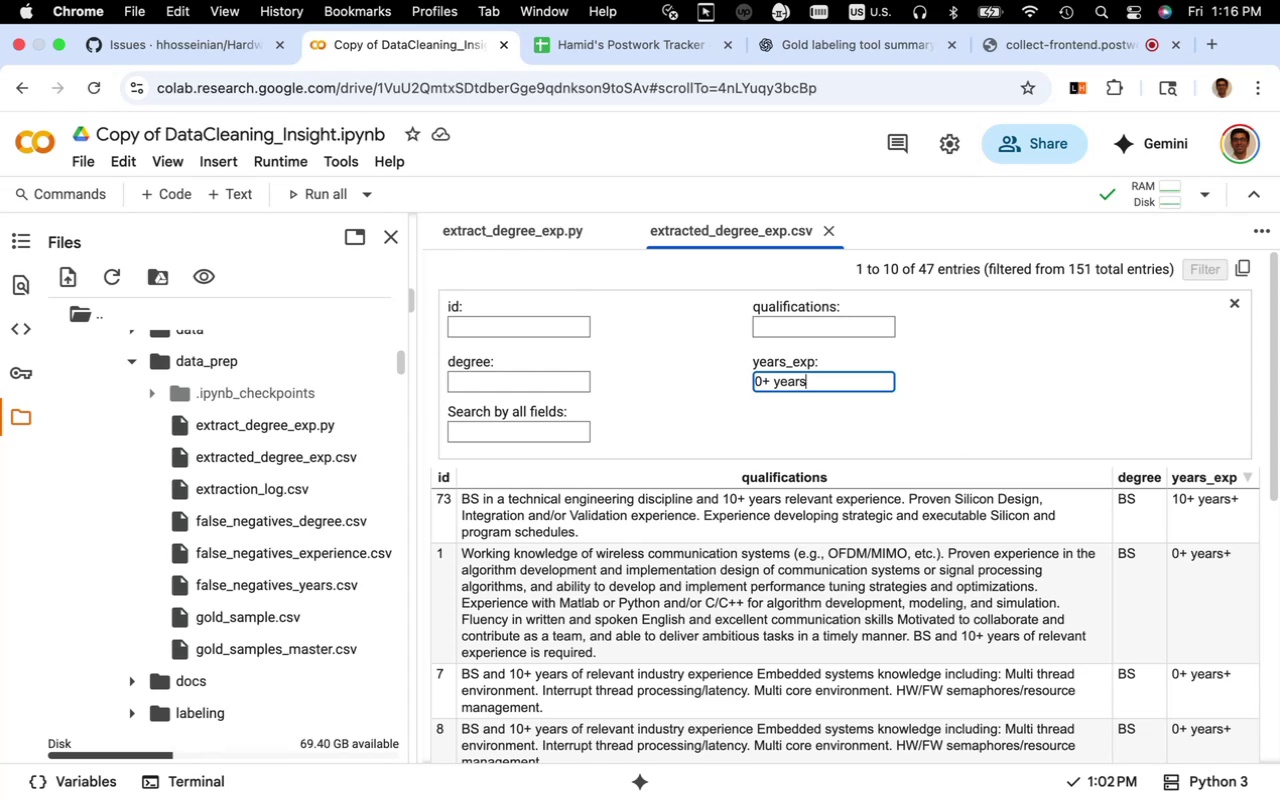 
key(Shift+Equal)
 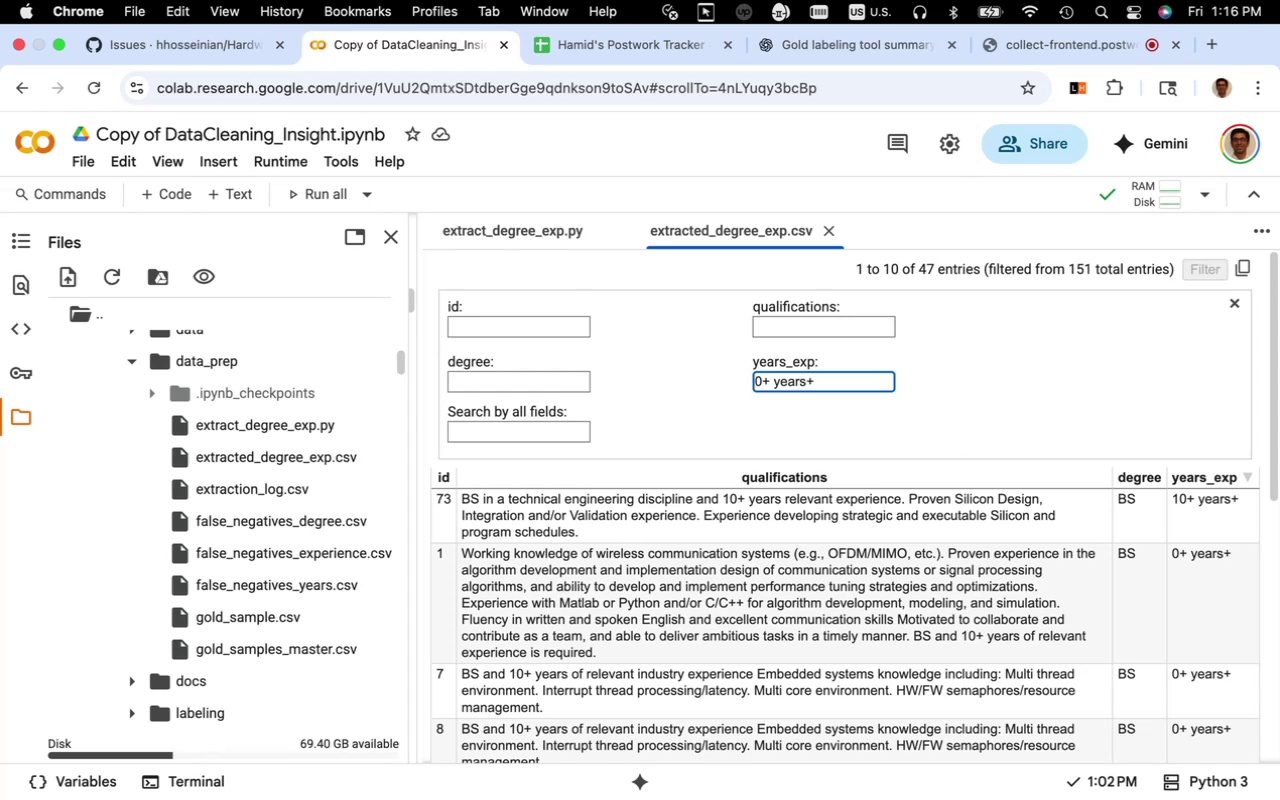 
key(Meta+C)
 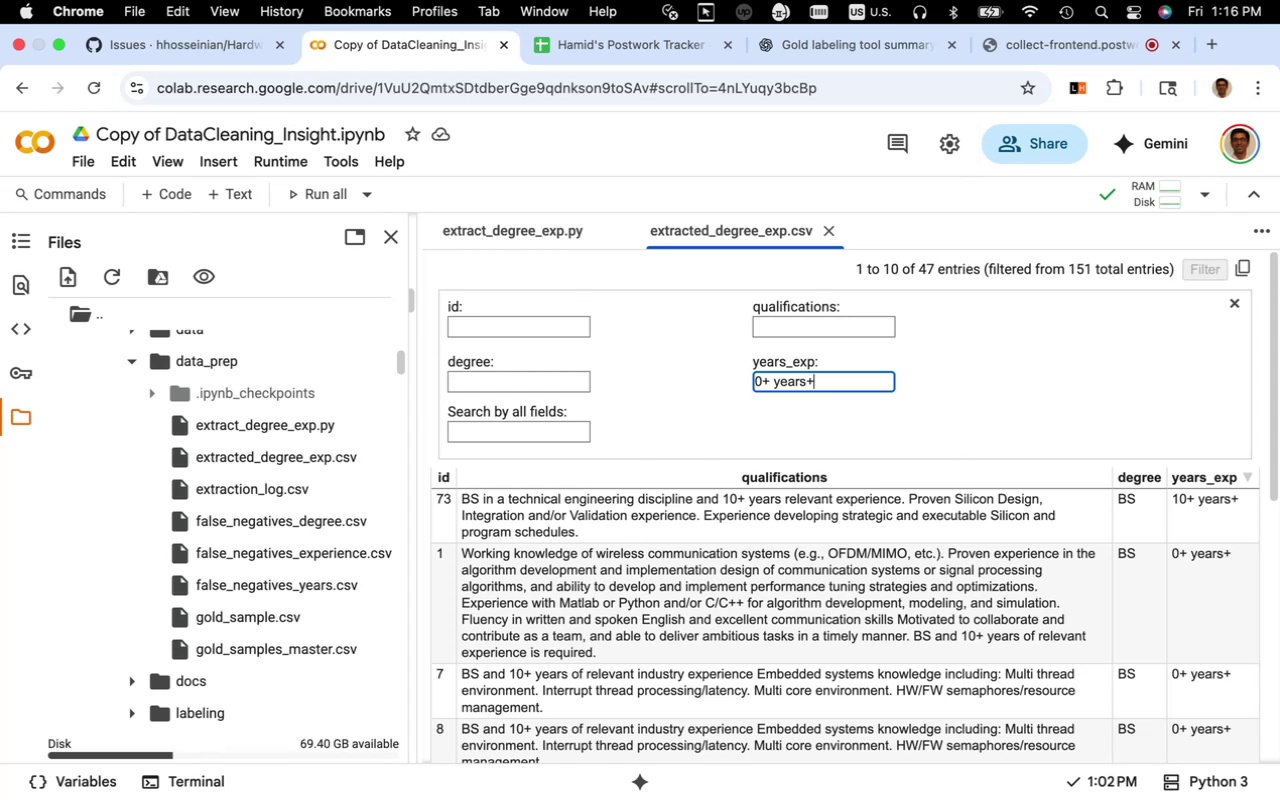 
wait(10.05)
 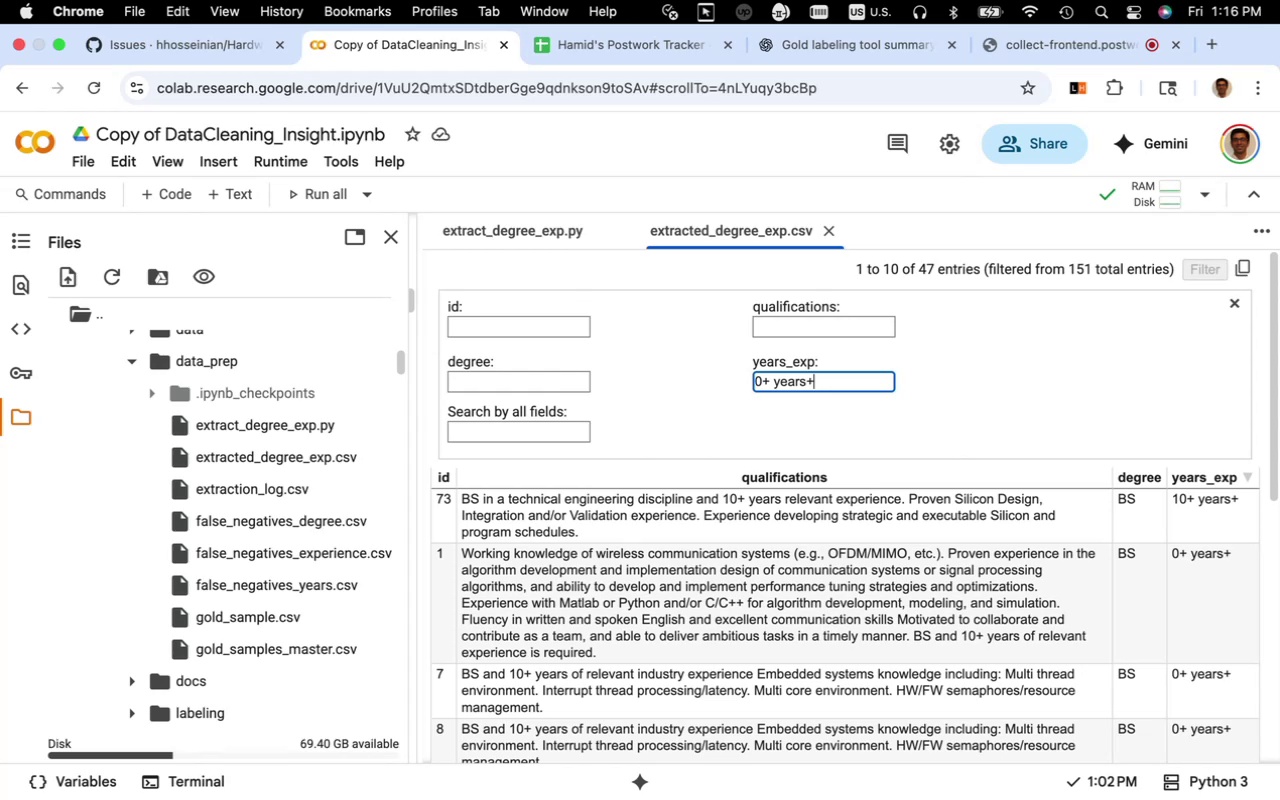 
left_click([872, 53])
 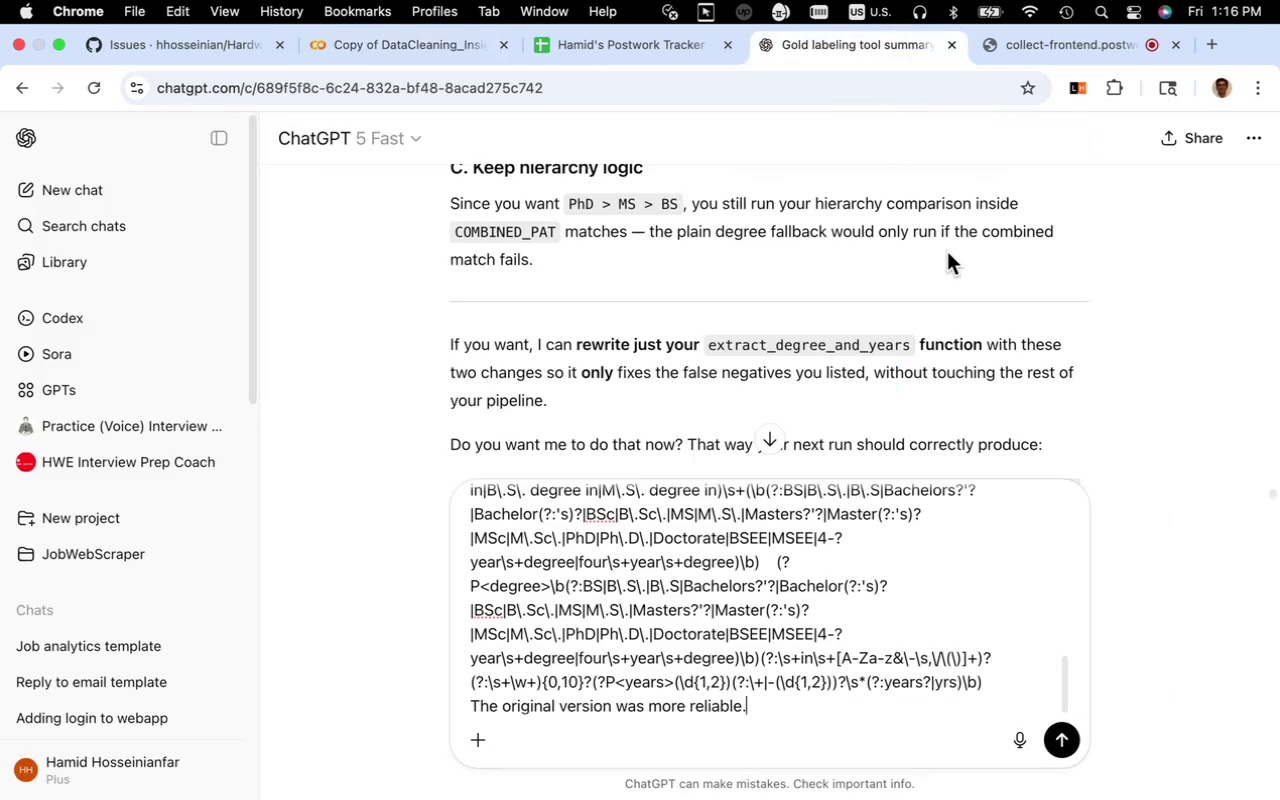 
type( the improvement of years is due false labeling of)
 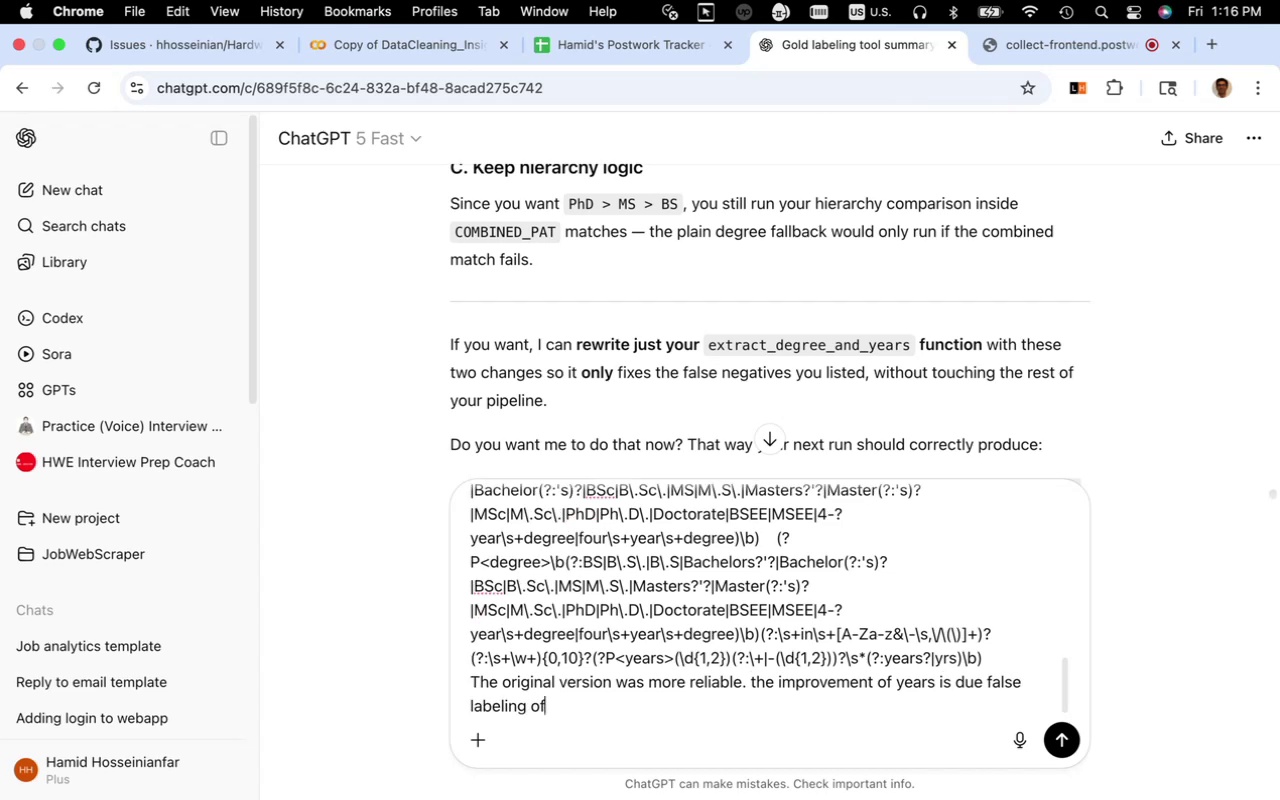 
key(Meta+CommandLeft)
 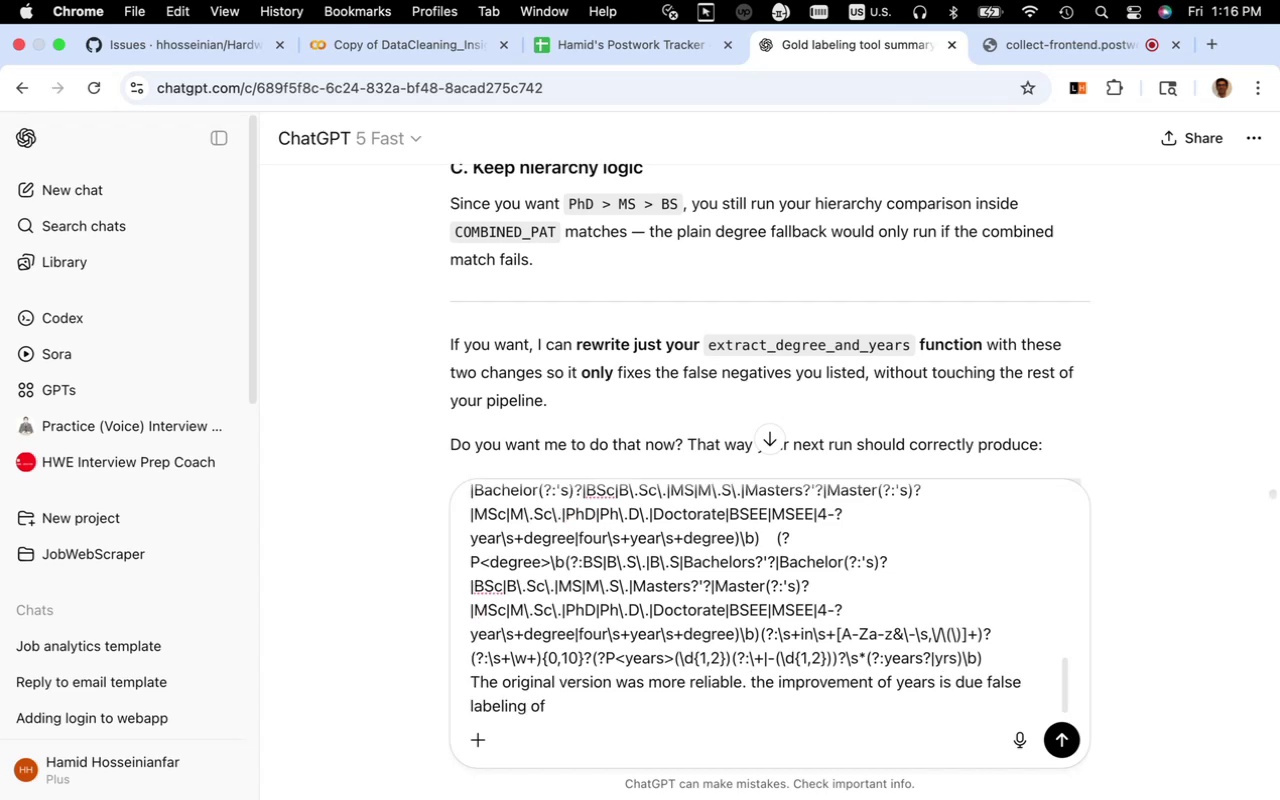 
key(Meta+CommandLeft)
 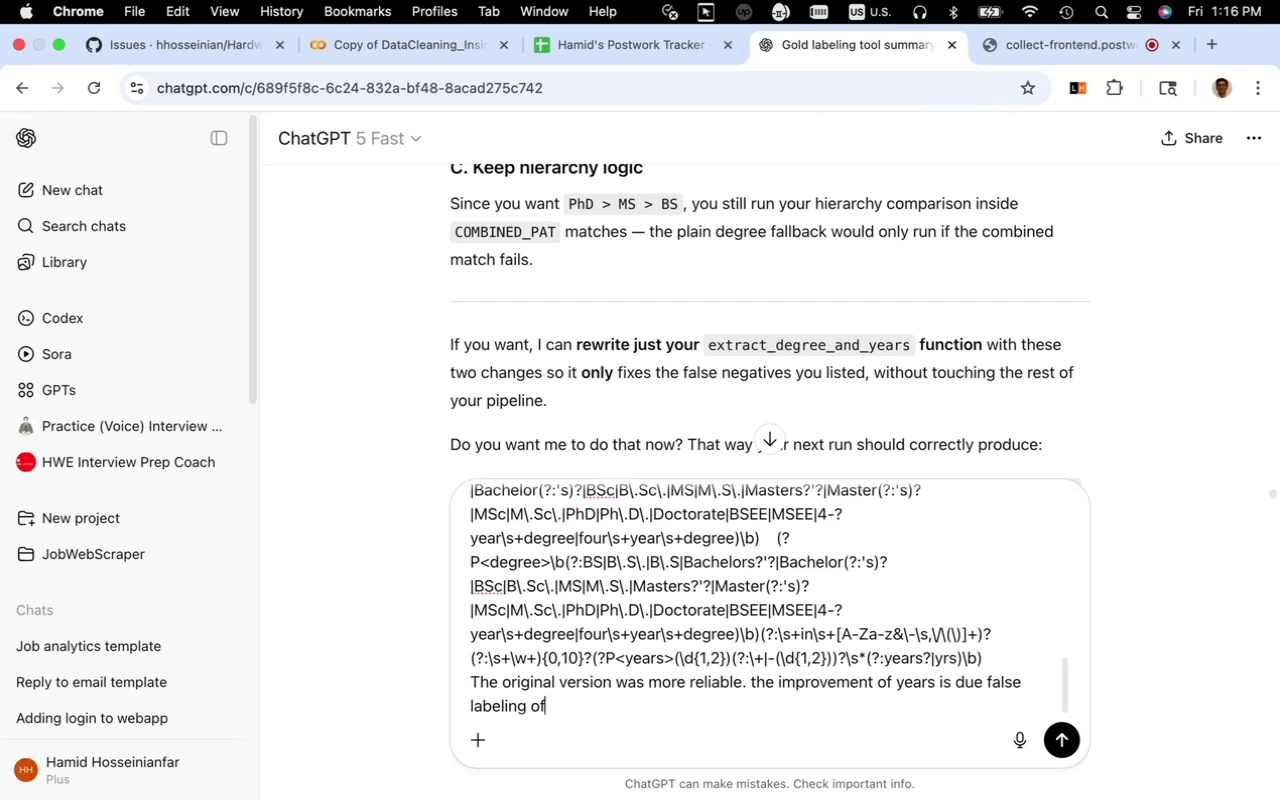 
key(Space)
 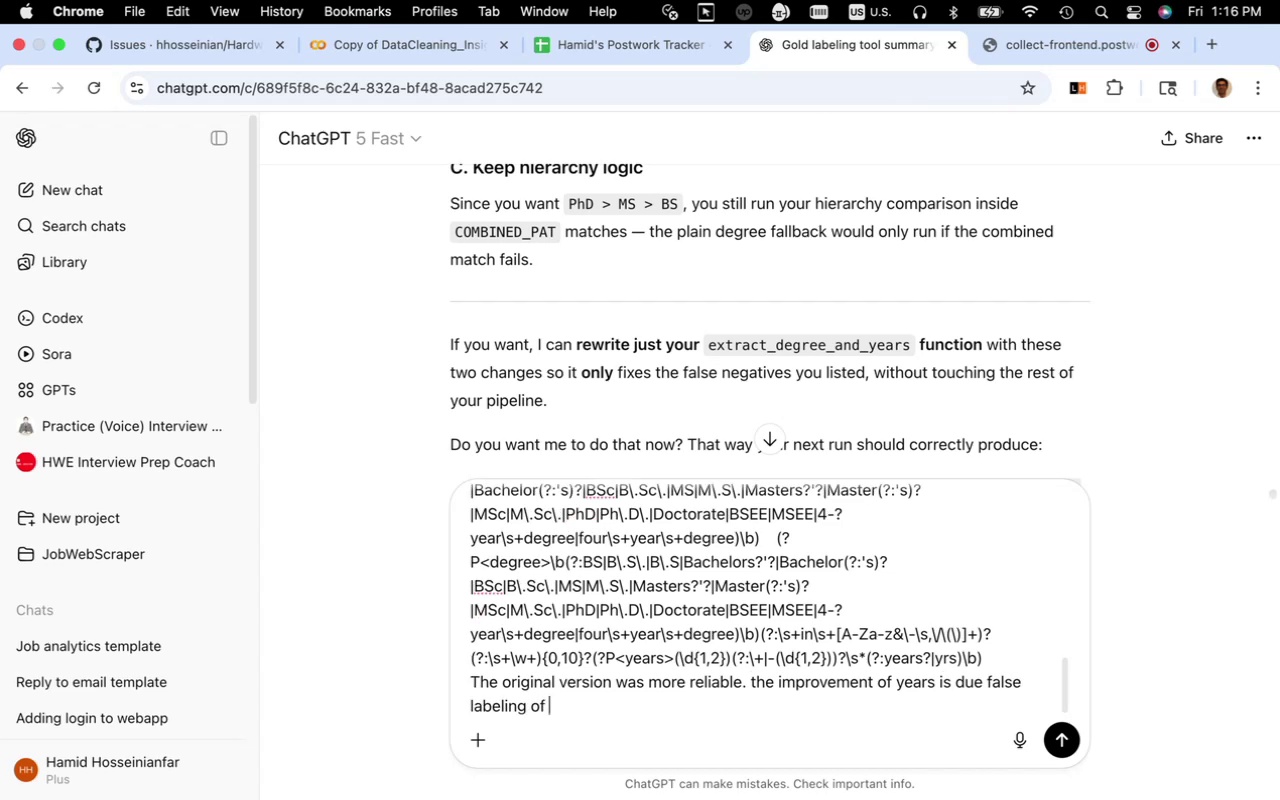 
key(Meta+CommandLeft)
 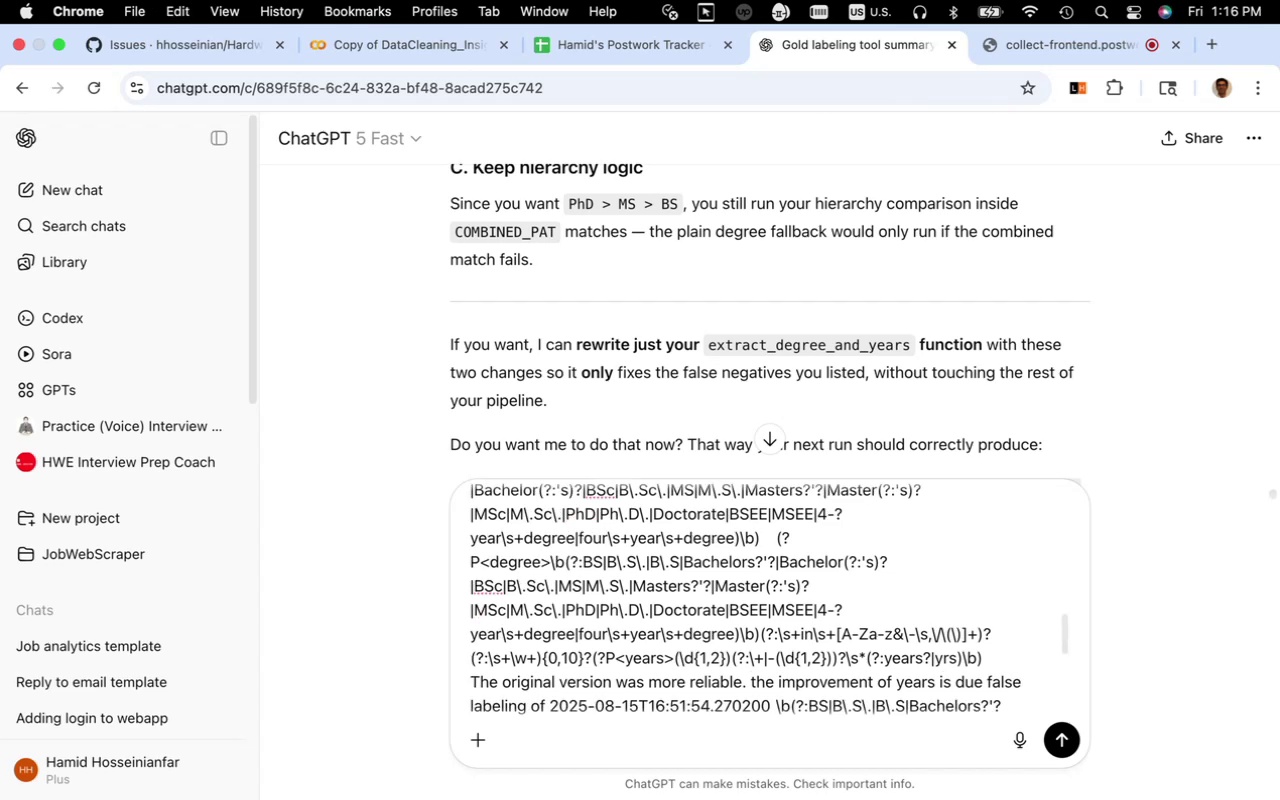 
key(Meta+V)
 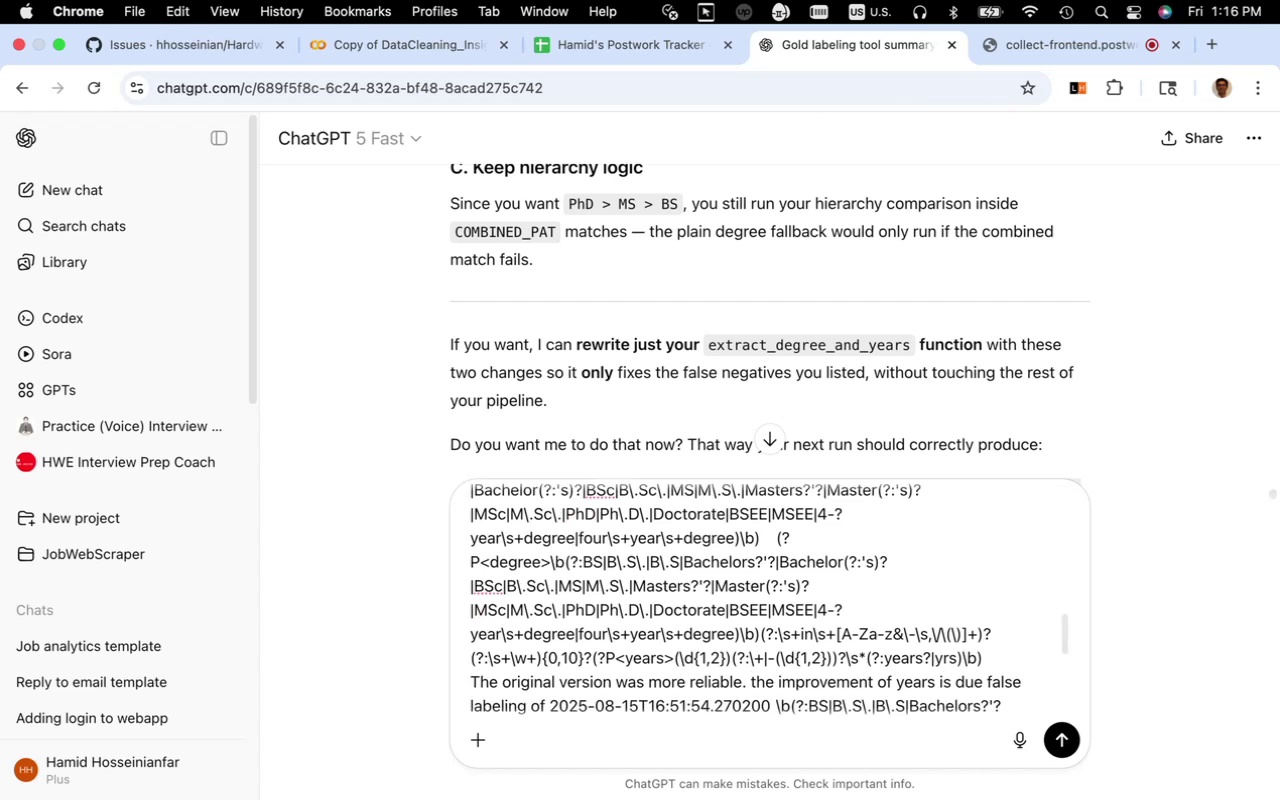 
key(Meta+Z)
 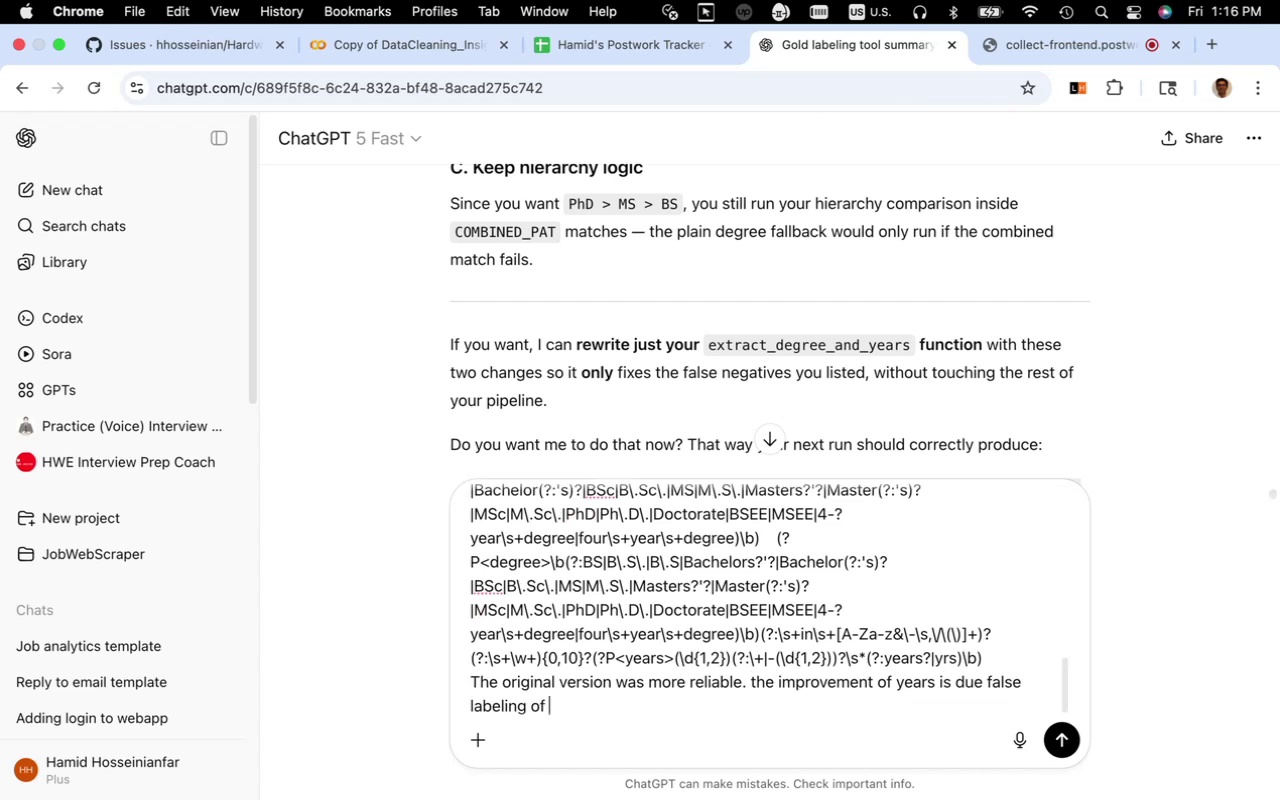 
type(0+ years+ fr)
key(Backspace)
type(or rows with for)
key(Backspace)
key(Backspace)
key(Backspace)
key(Backspace)
key(Backspace)
key(Backspace)
key(Backspace)
key(Backspace)
key(Backspace)
key(Backspace)
type( samples including de)
key(Backspace)
key(Backspace)
type(c)
key(Backspace)
type(explicit degree and years of experience. how we can check step by step with out major change)
 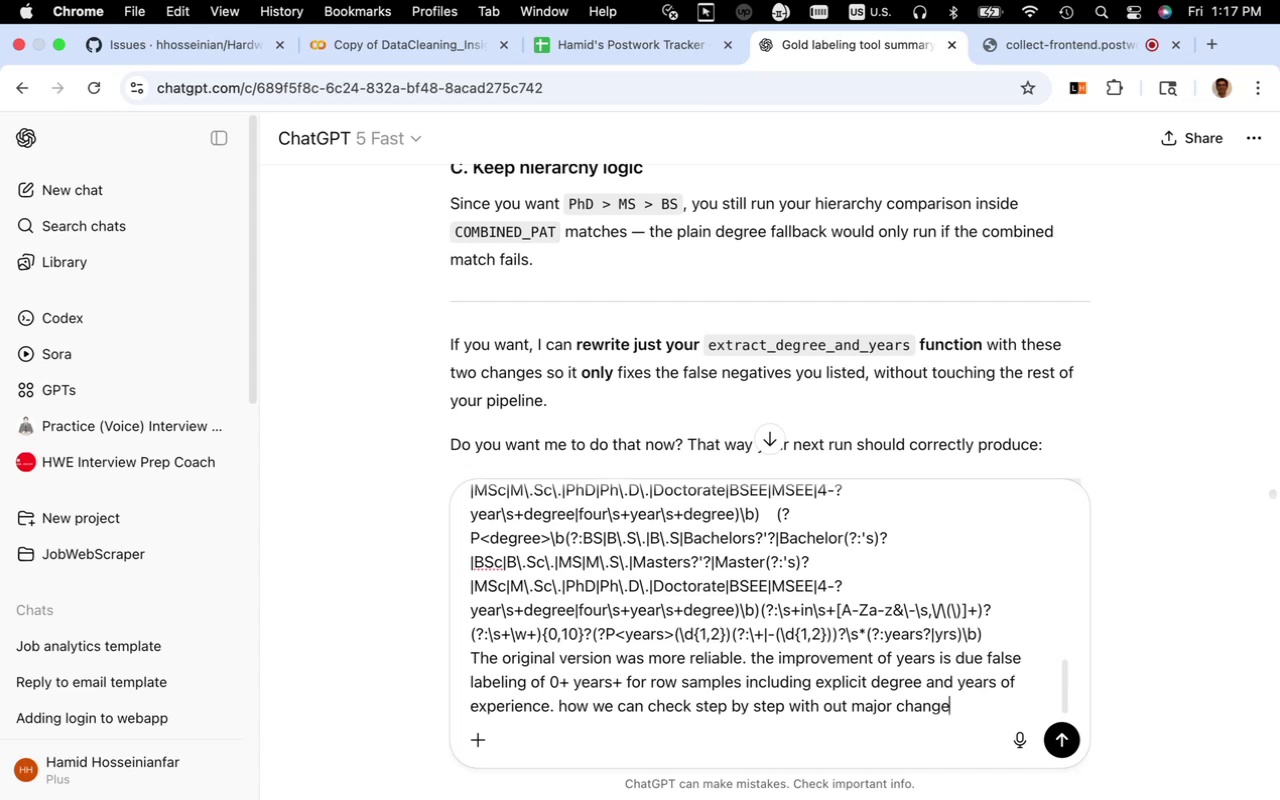 
key(Enter)
 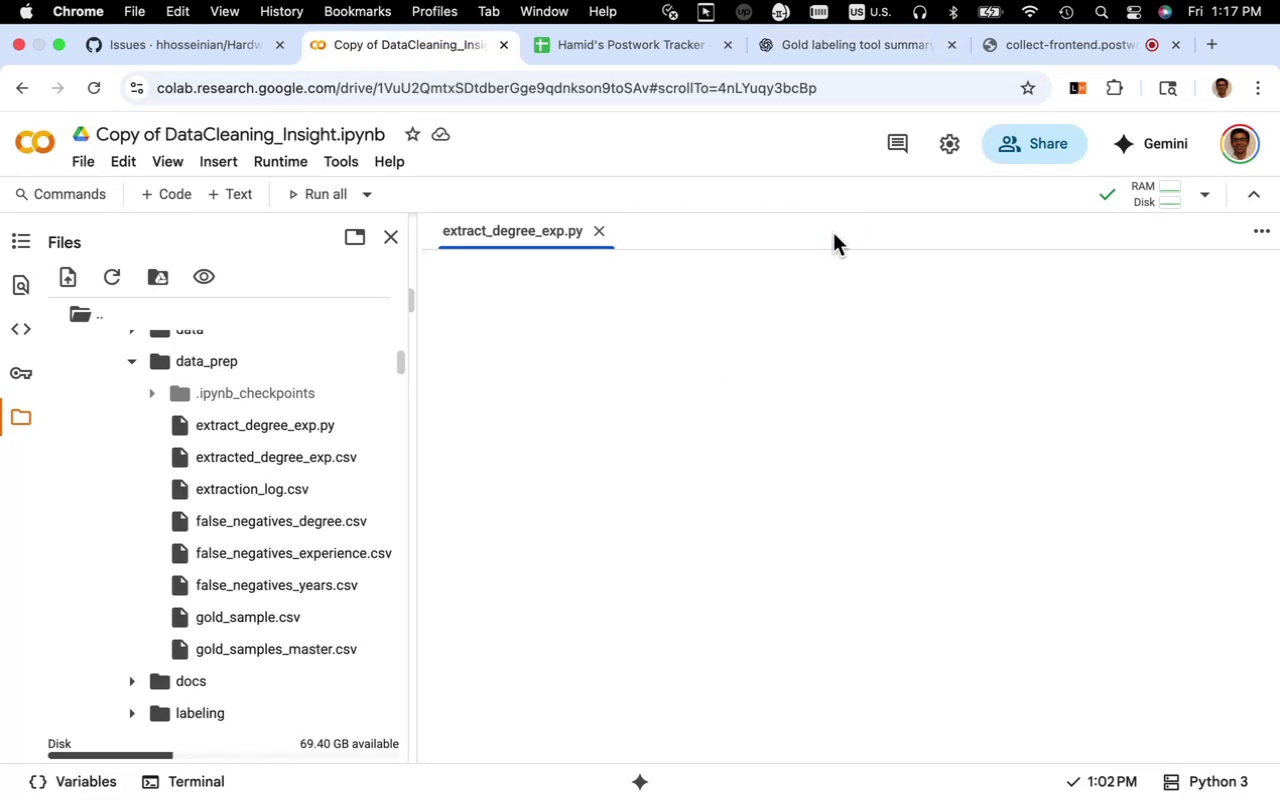 
wait(7.94)
 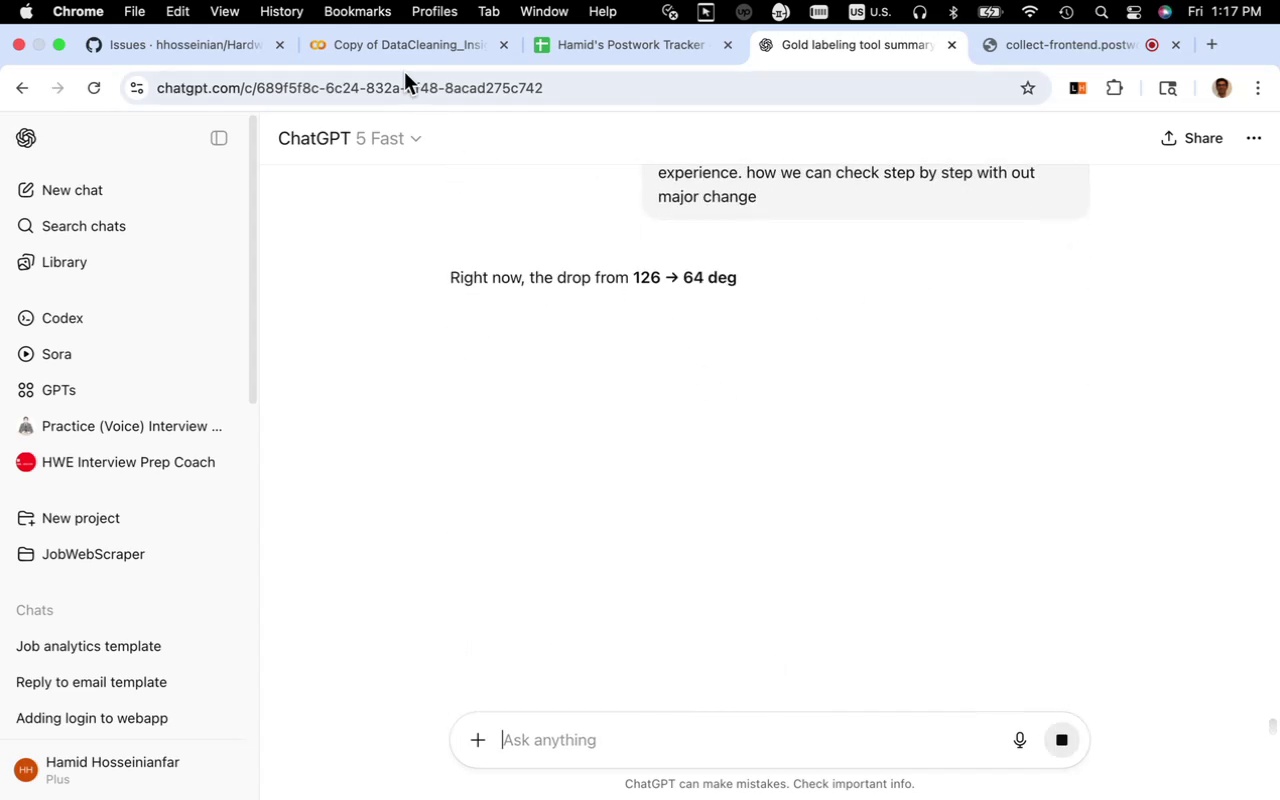 
left_click_drag(start_coordinate=[420, 429], to_coordinate=[886, 396])
 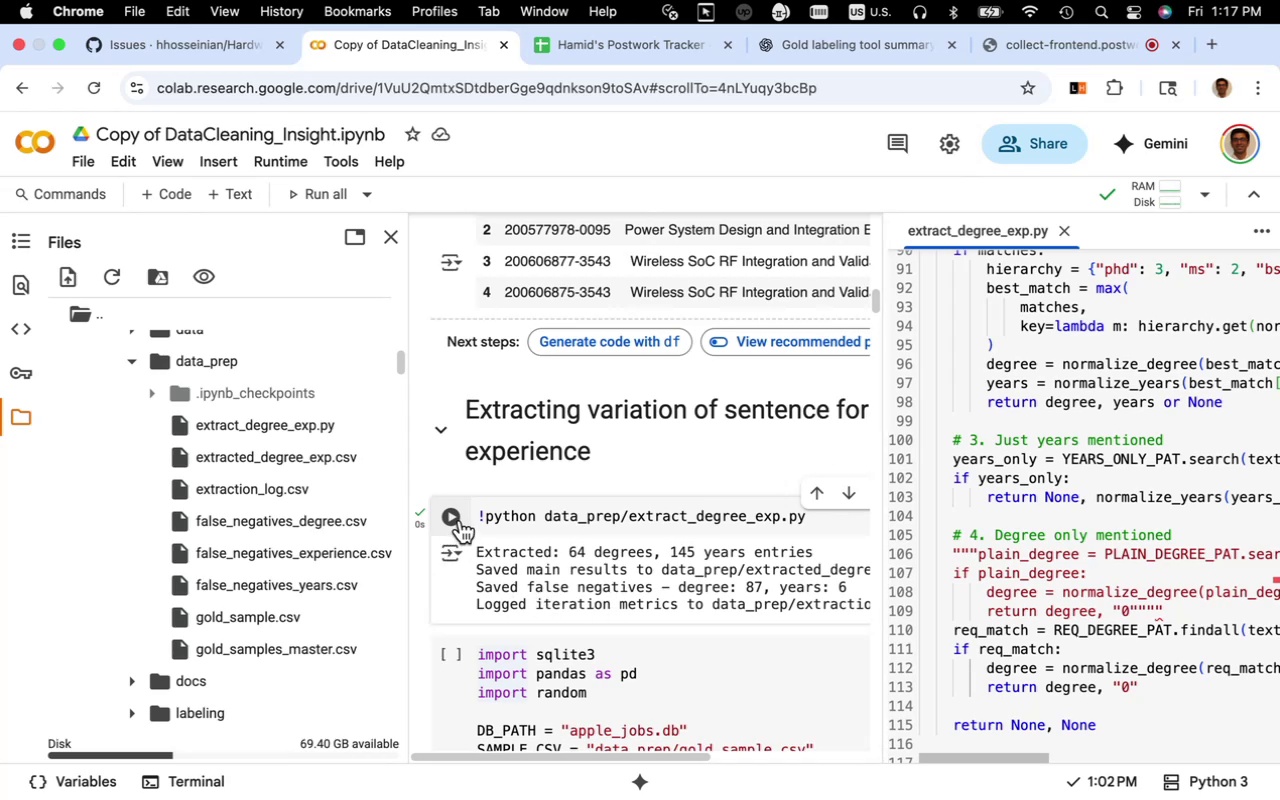 
left_click([456, 518])
 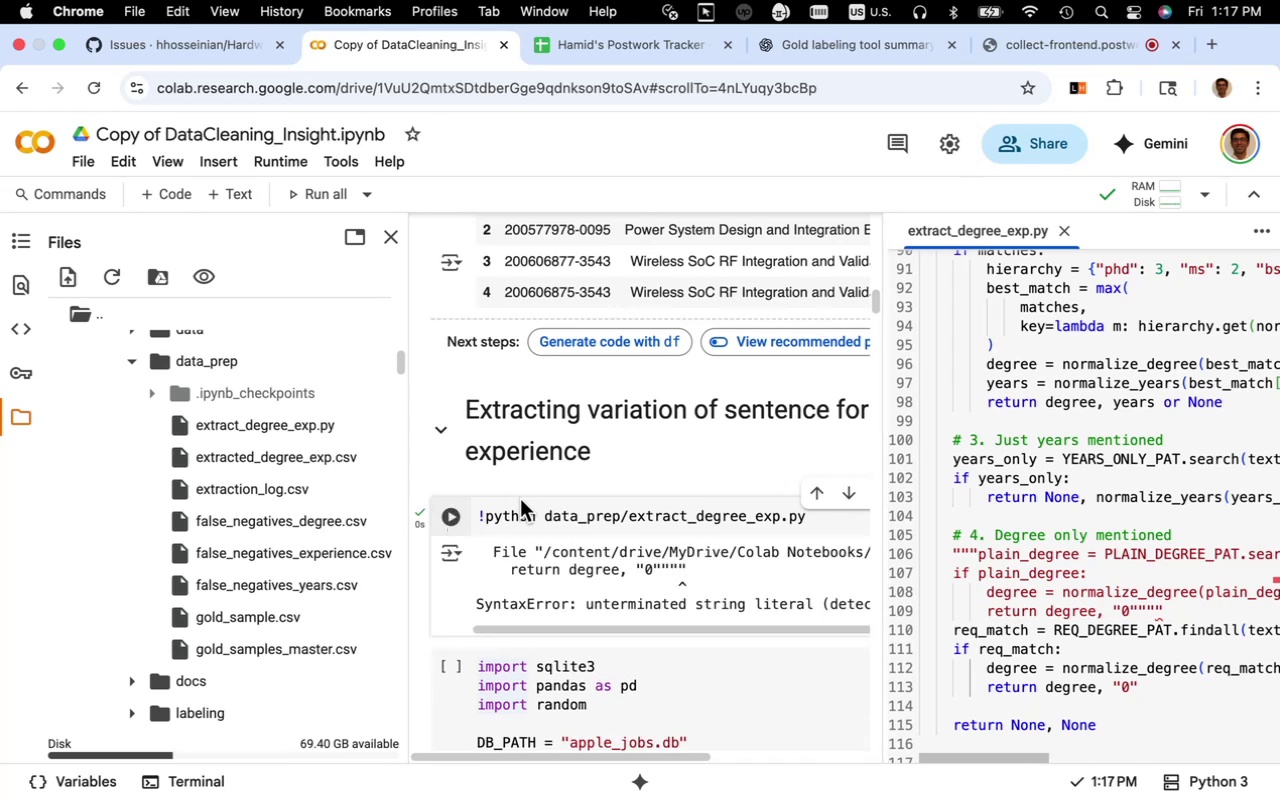 
mouse_move([545, 489])
 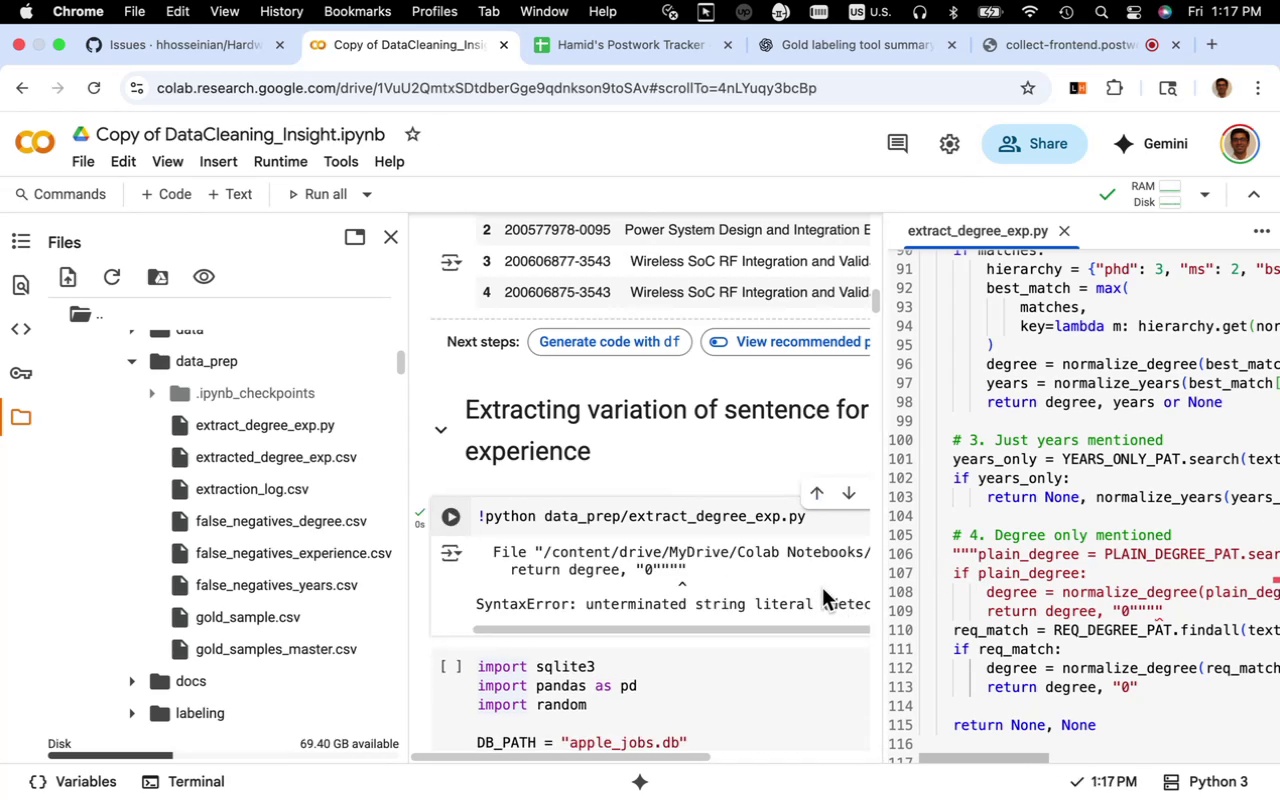 
scroll: coordinate [1107, 505], scroll_direction: down, amount: 3.0
 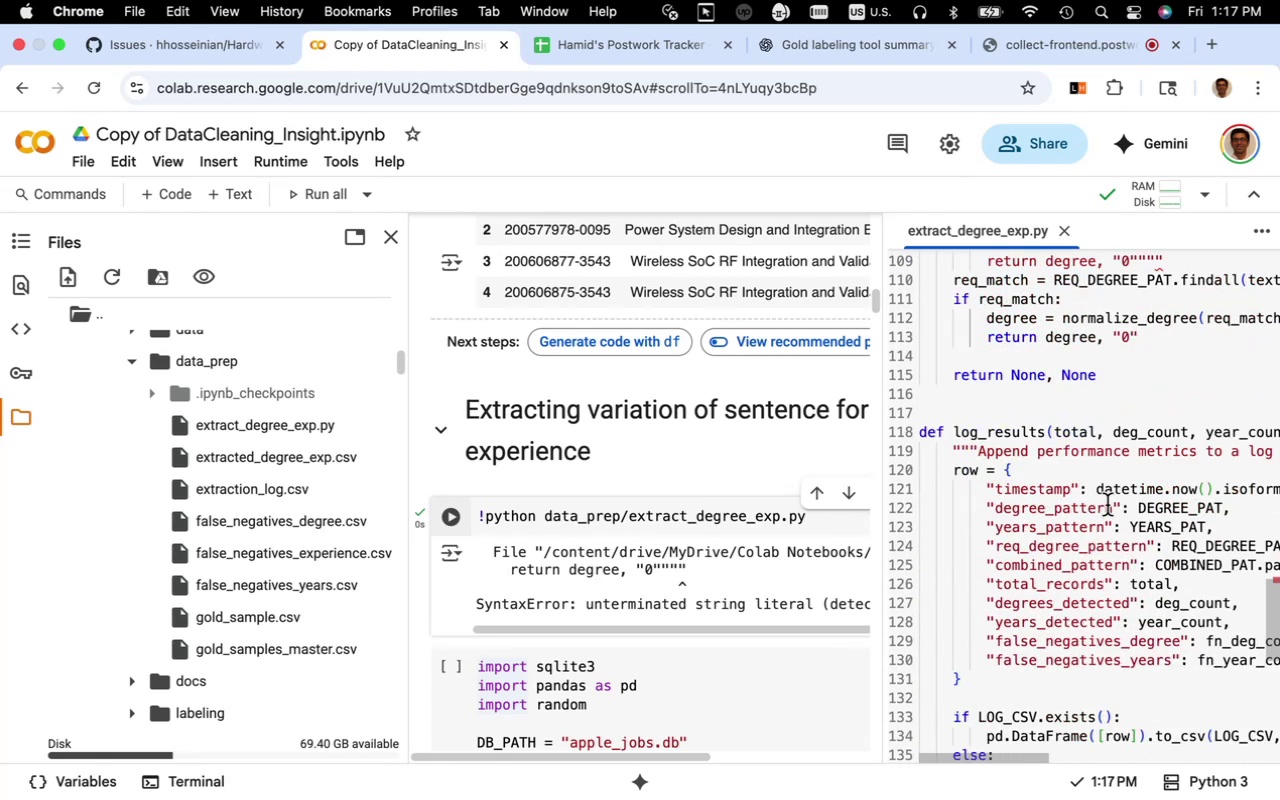 
scroll: coordinate [1107, 505], scroll_direction: up, amount: 2.0
 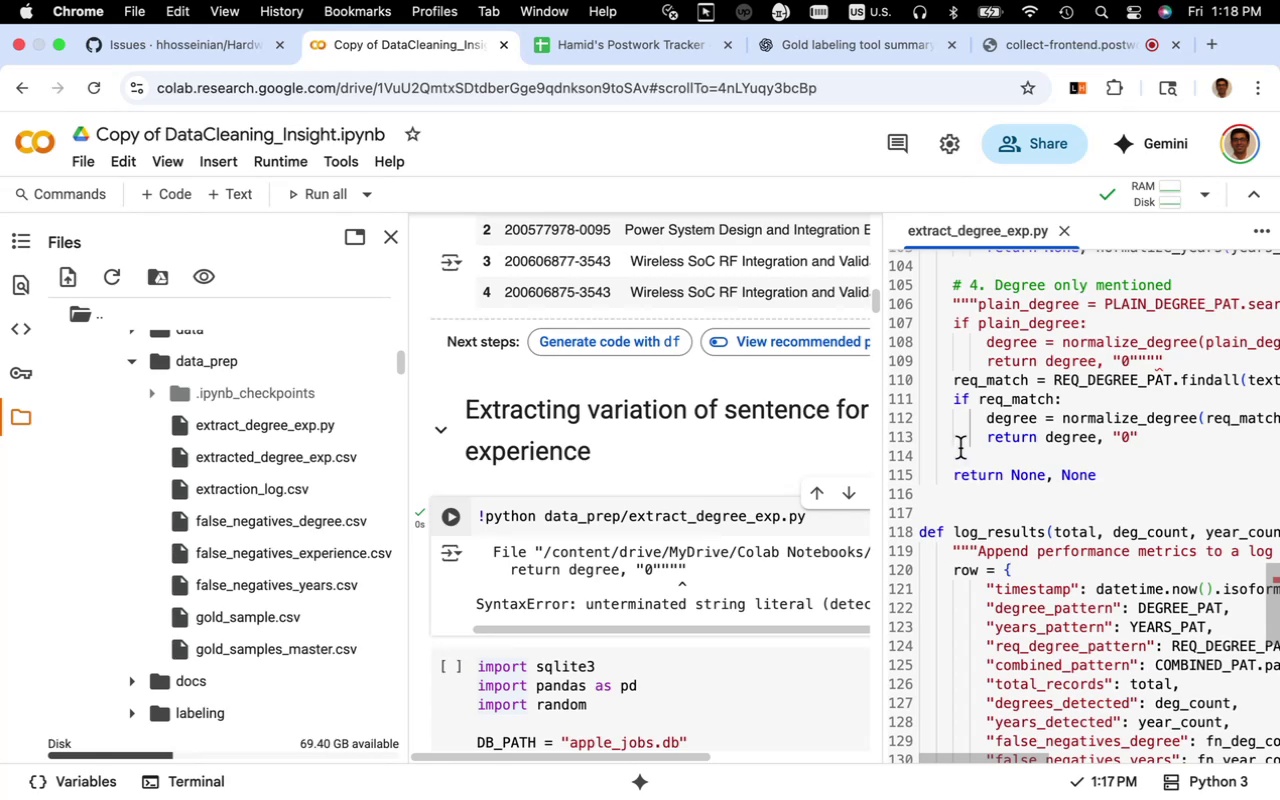 
wait(12.51)
 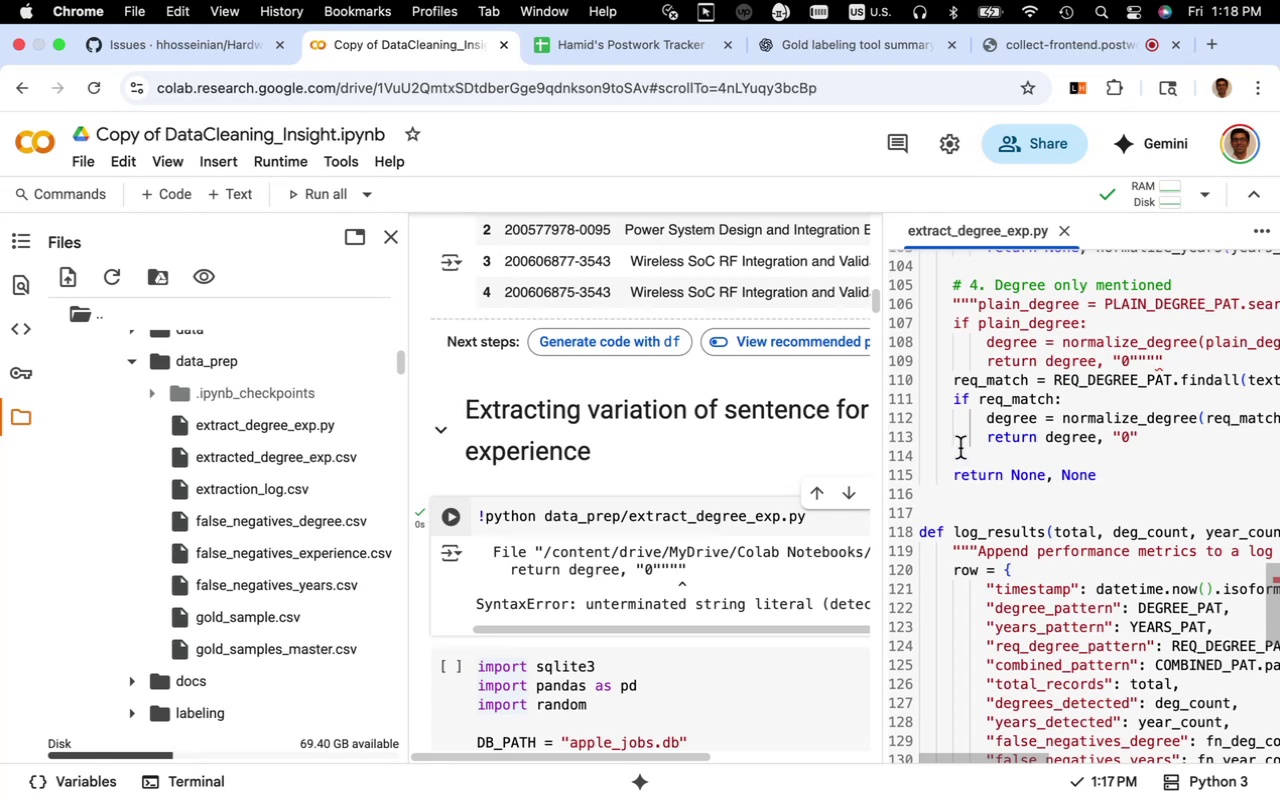 
left_click_drag(start_coordinate=[885, 428], to_coordinate=[752, 451])
 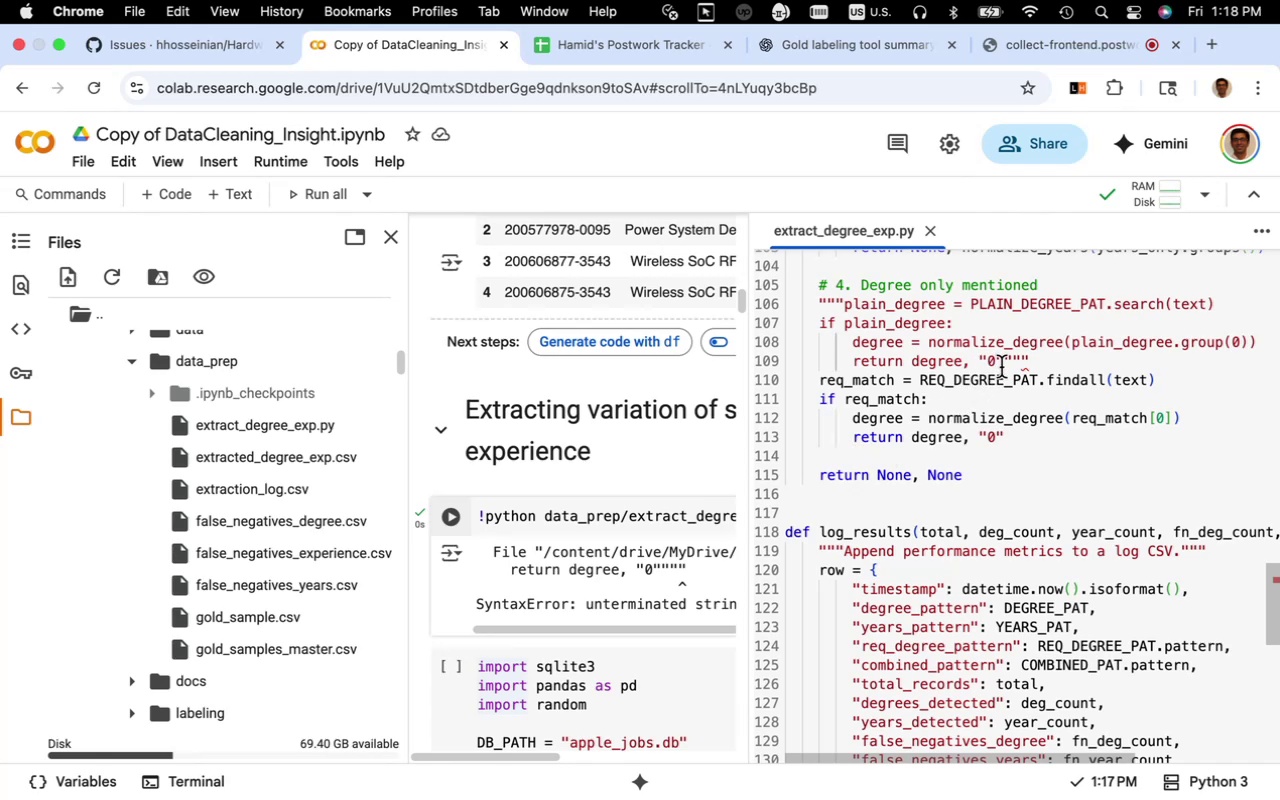 
wait(6.57)
 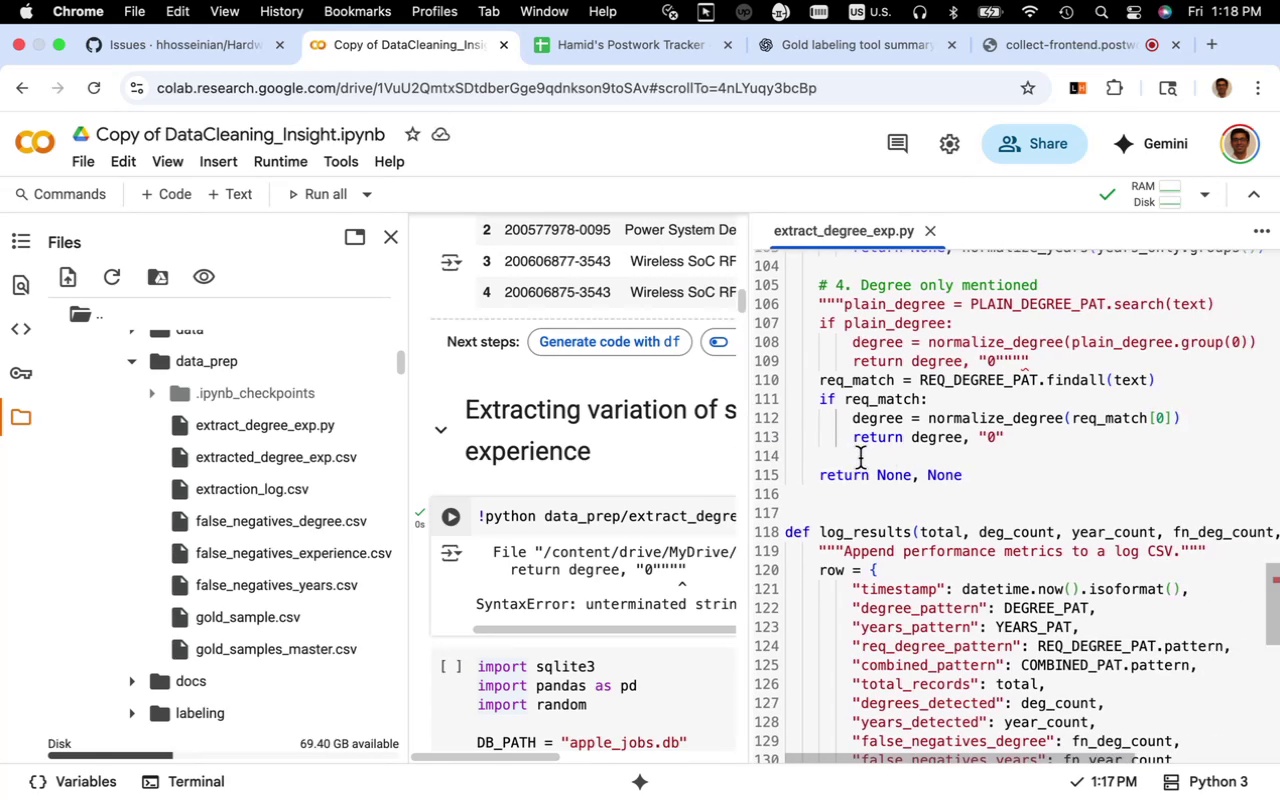 
left_click([1005, 363])
 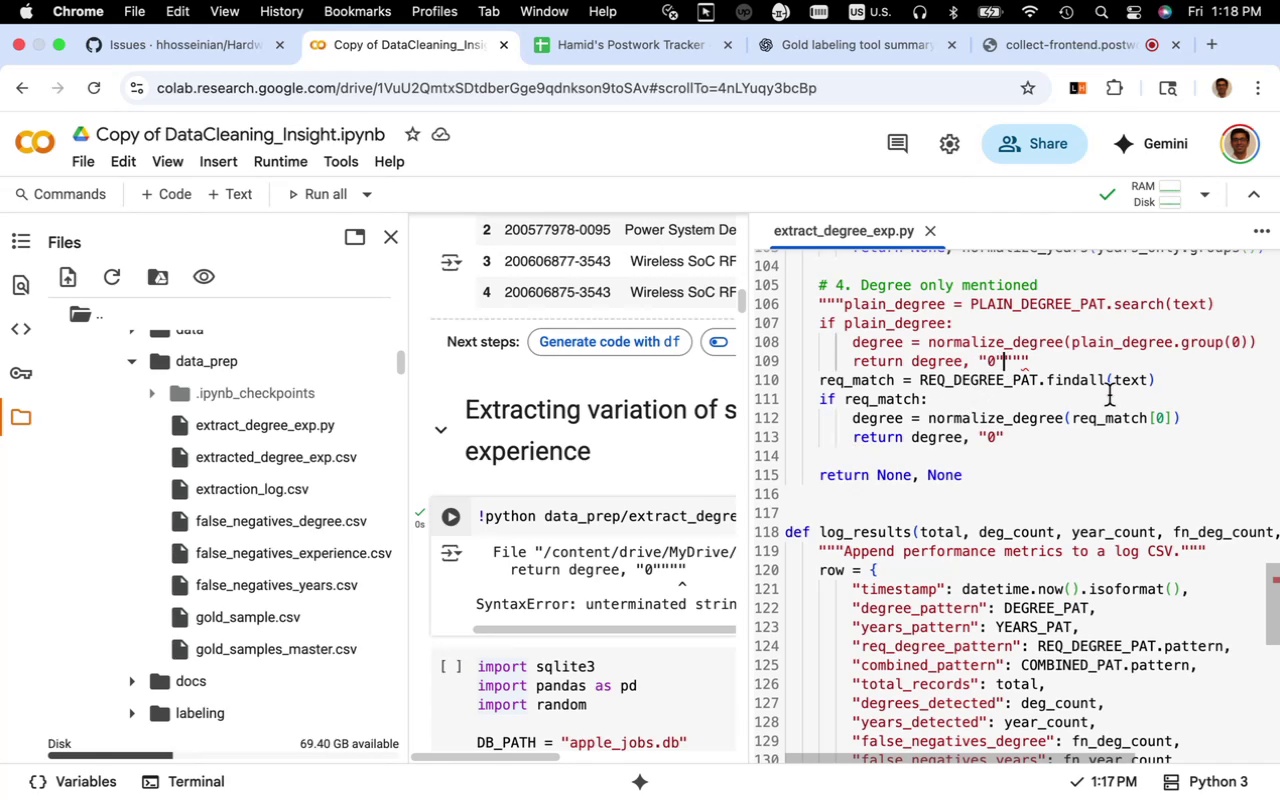 
key(Shift+ShiftRight)
 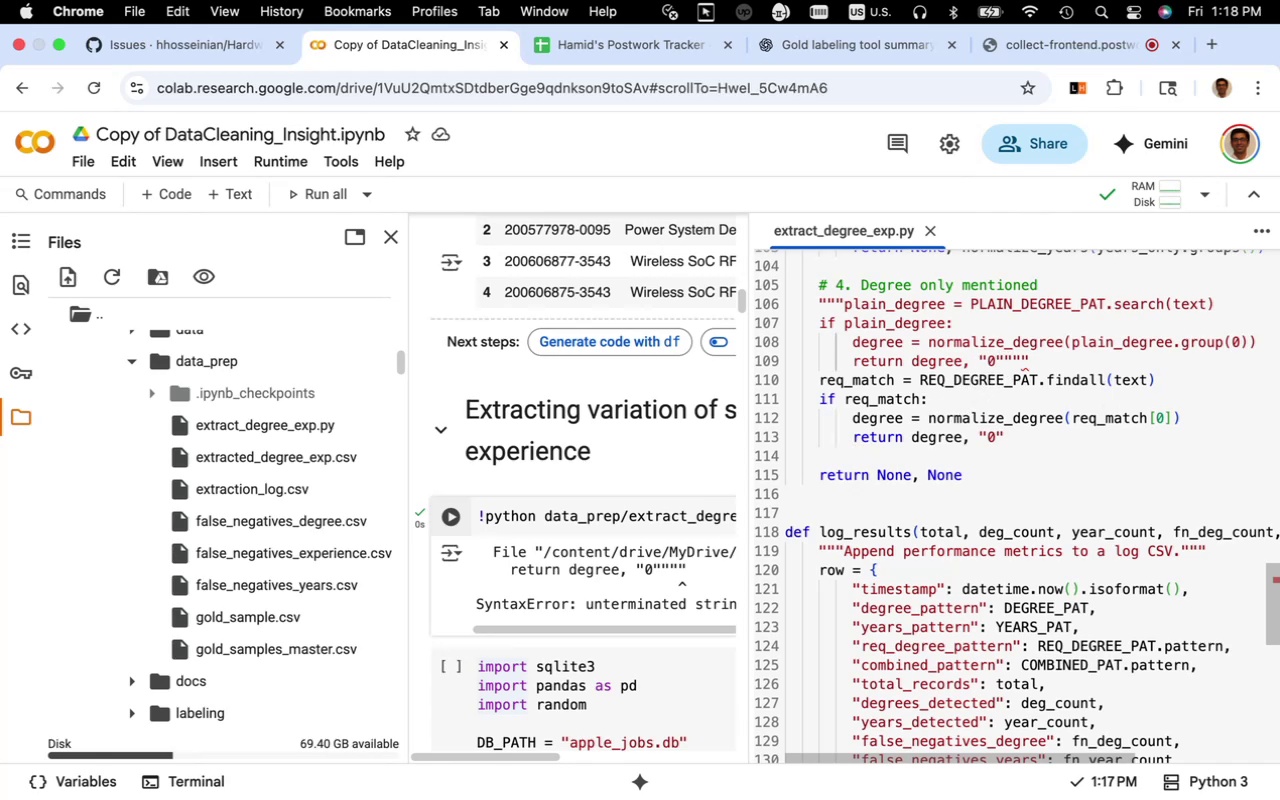 
key(Shift+Enter)
 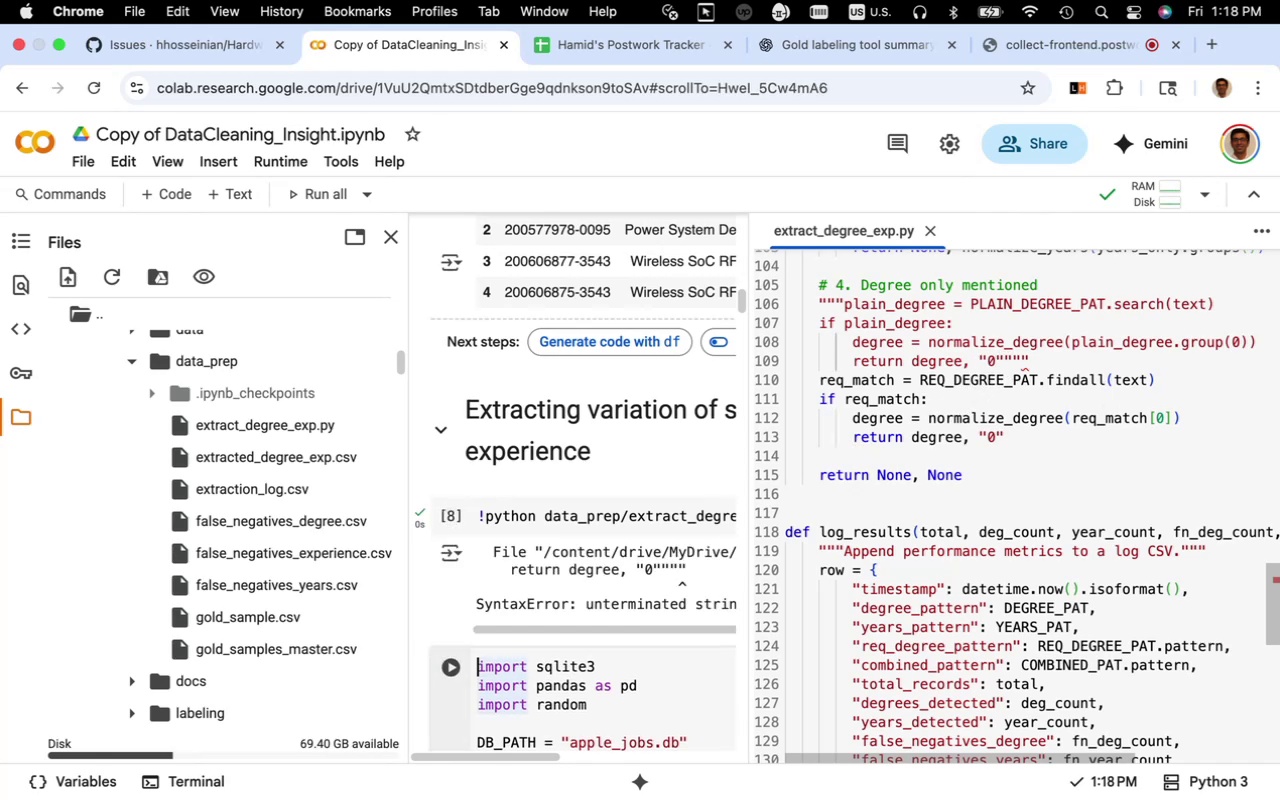 
left_click([1109, 395])
 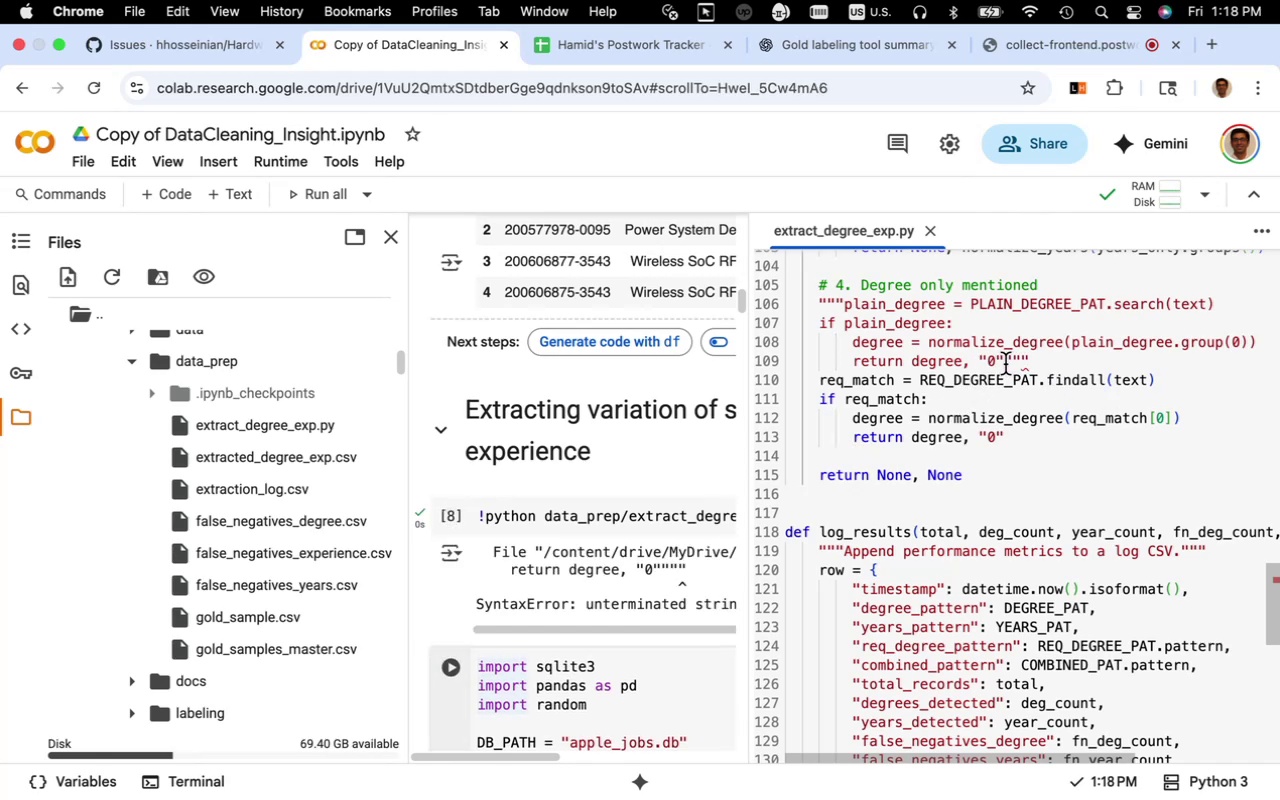 
left_click([1005, 364])
 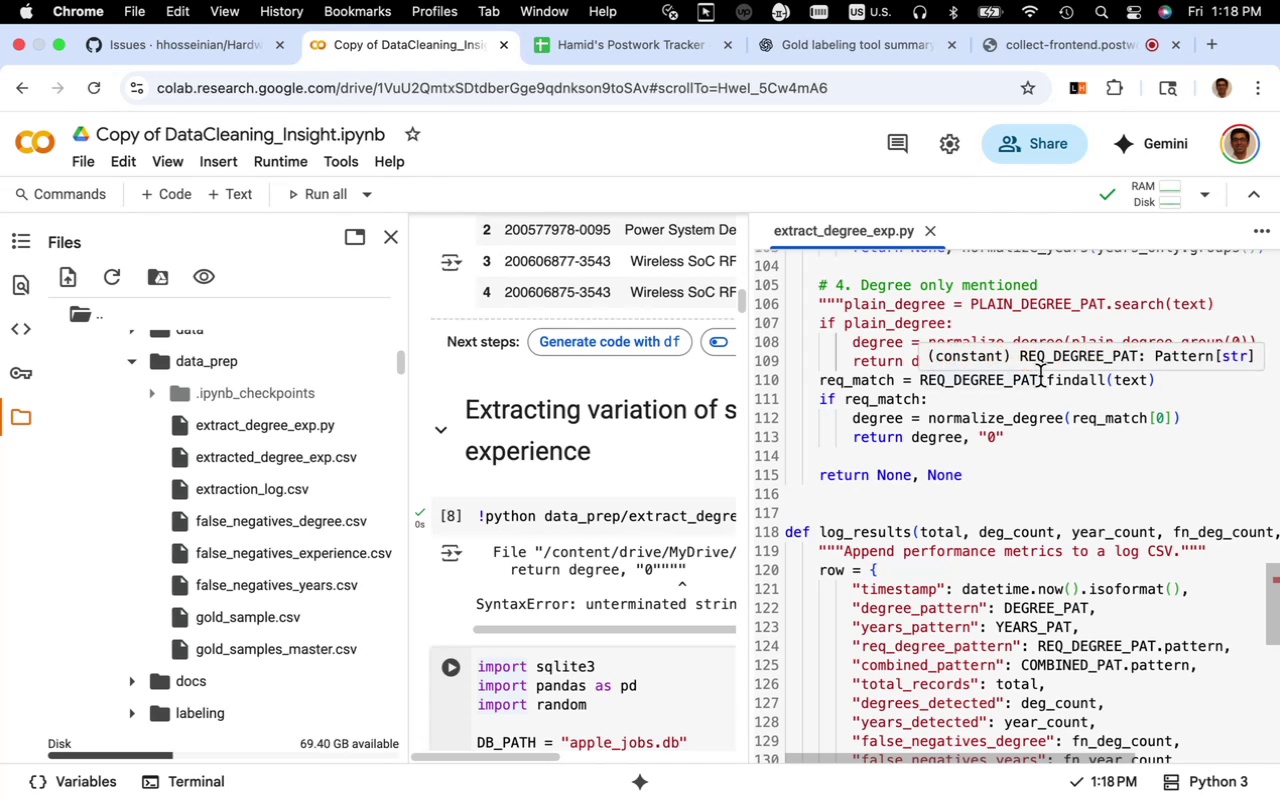 
key(Enter)
 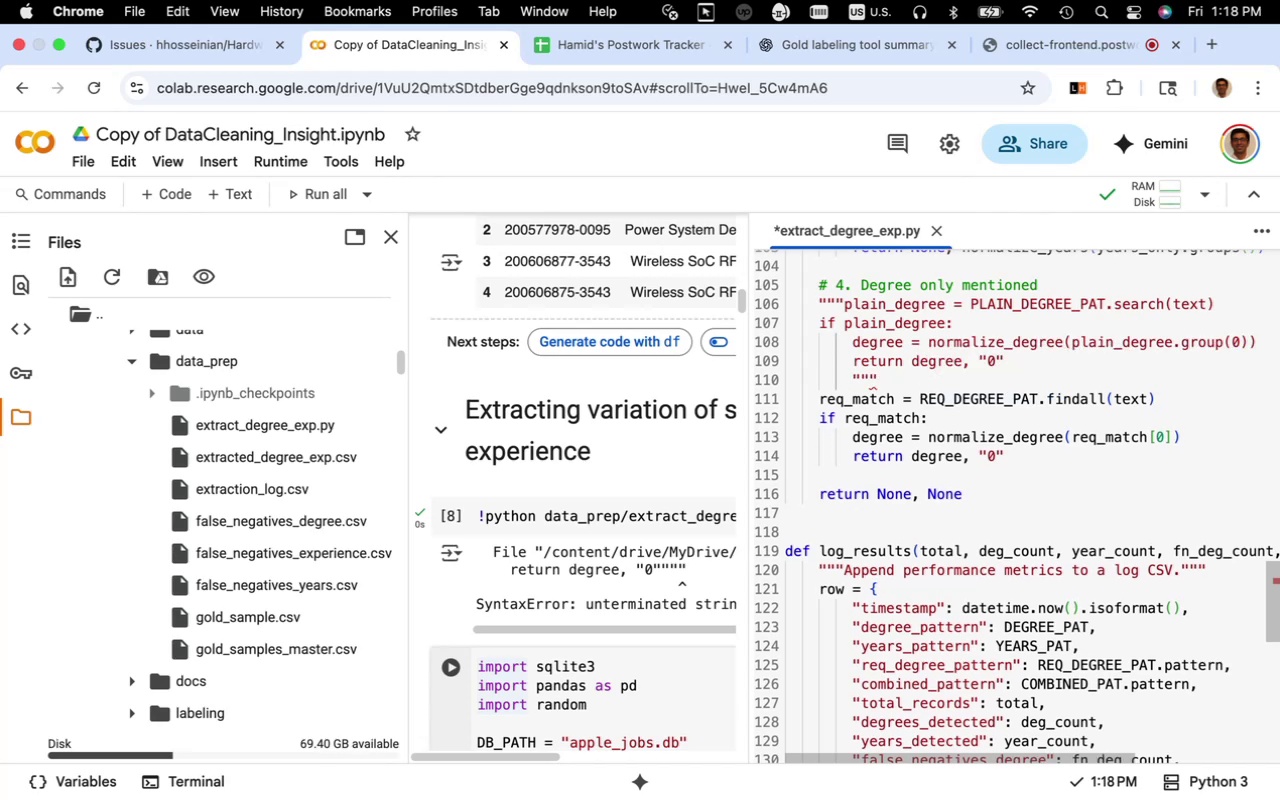 
key(Backspace)
 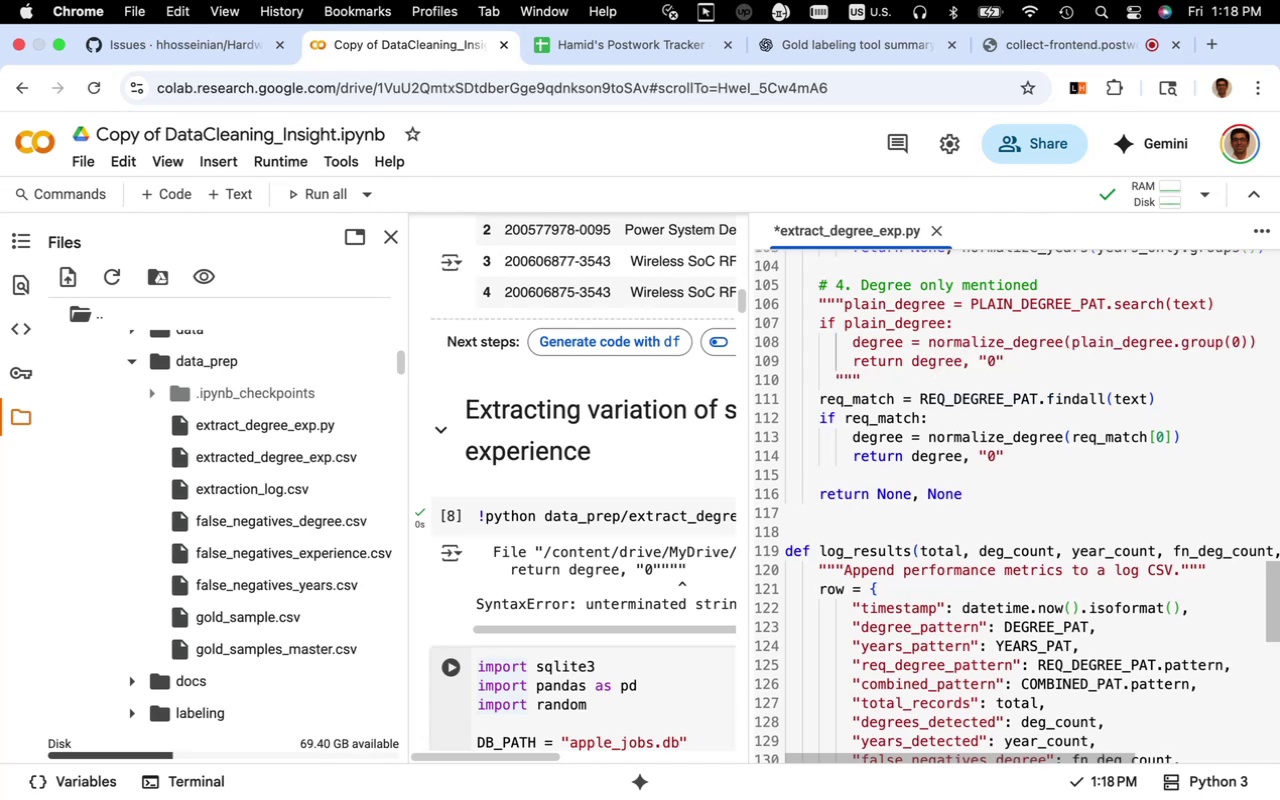 
key(Backspace)
 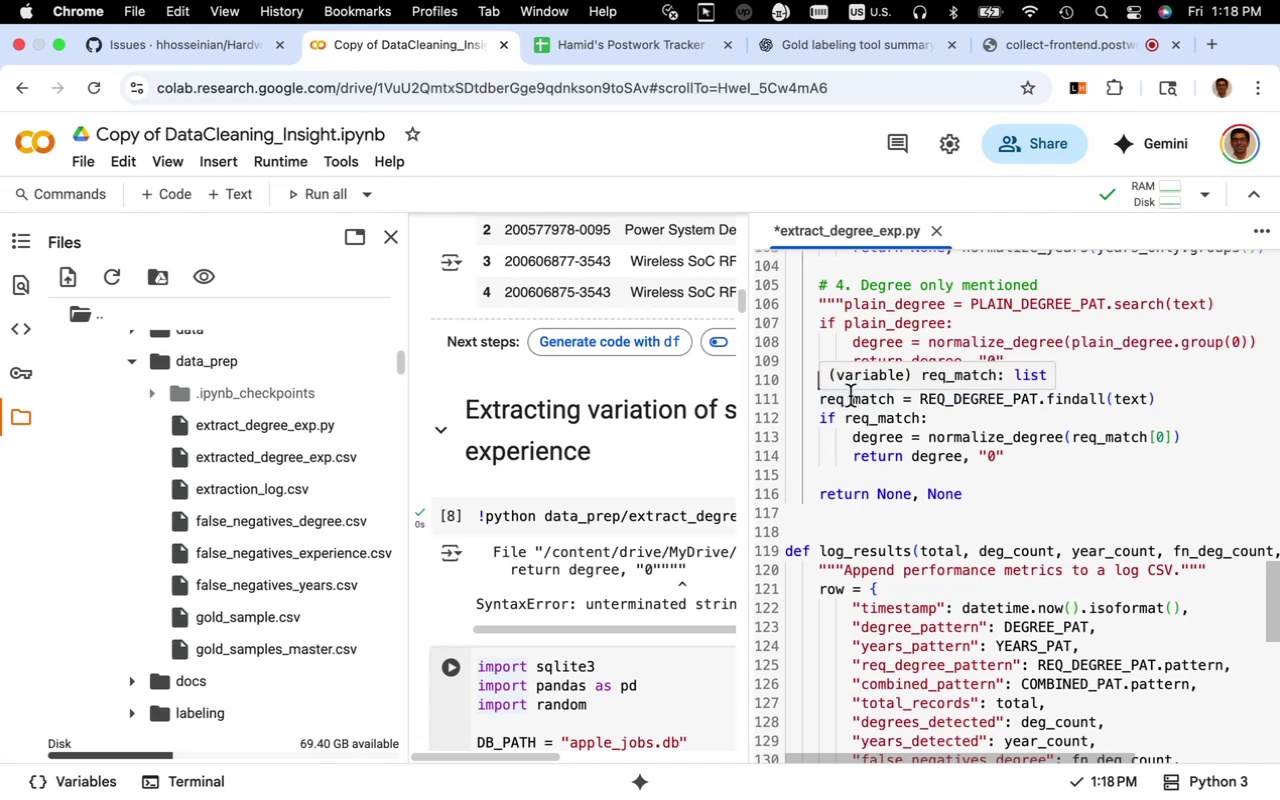 
key(Meta+CommandLeft)
 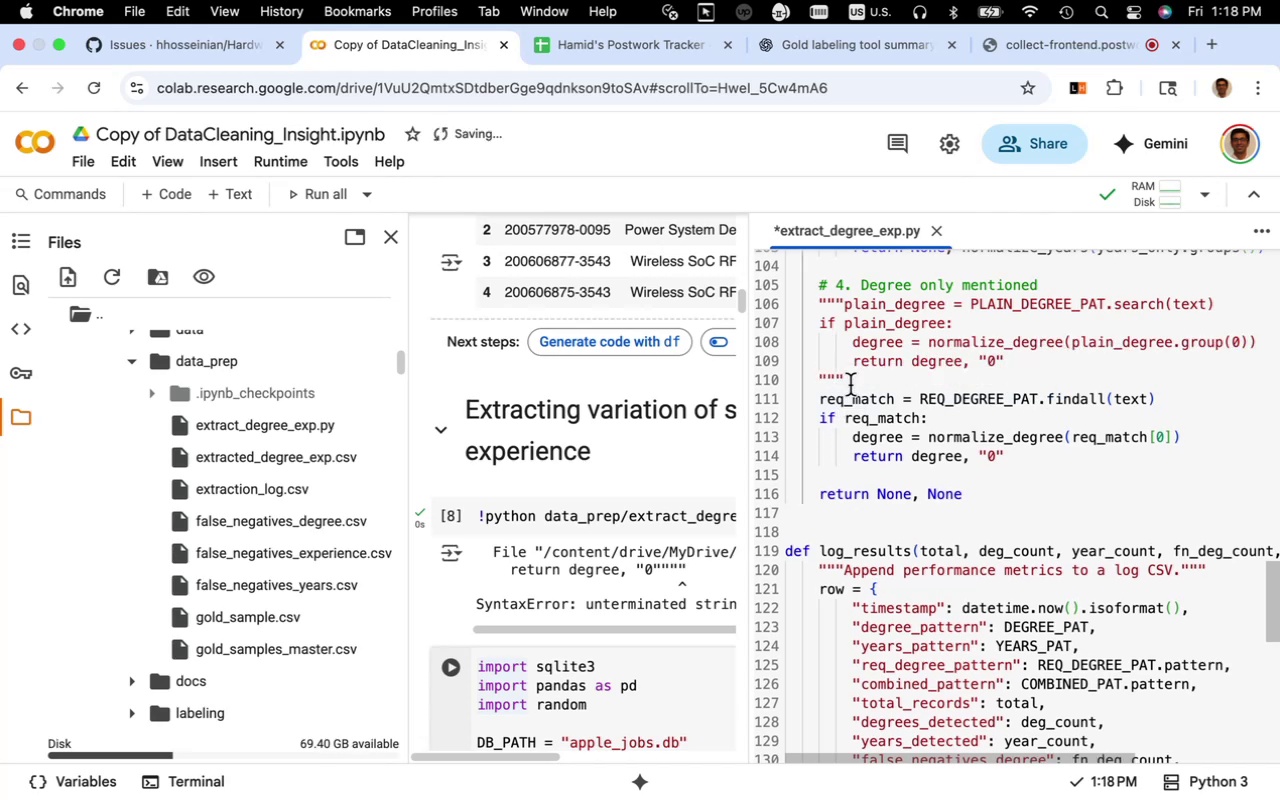 